 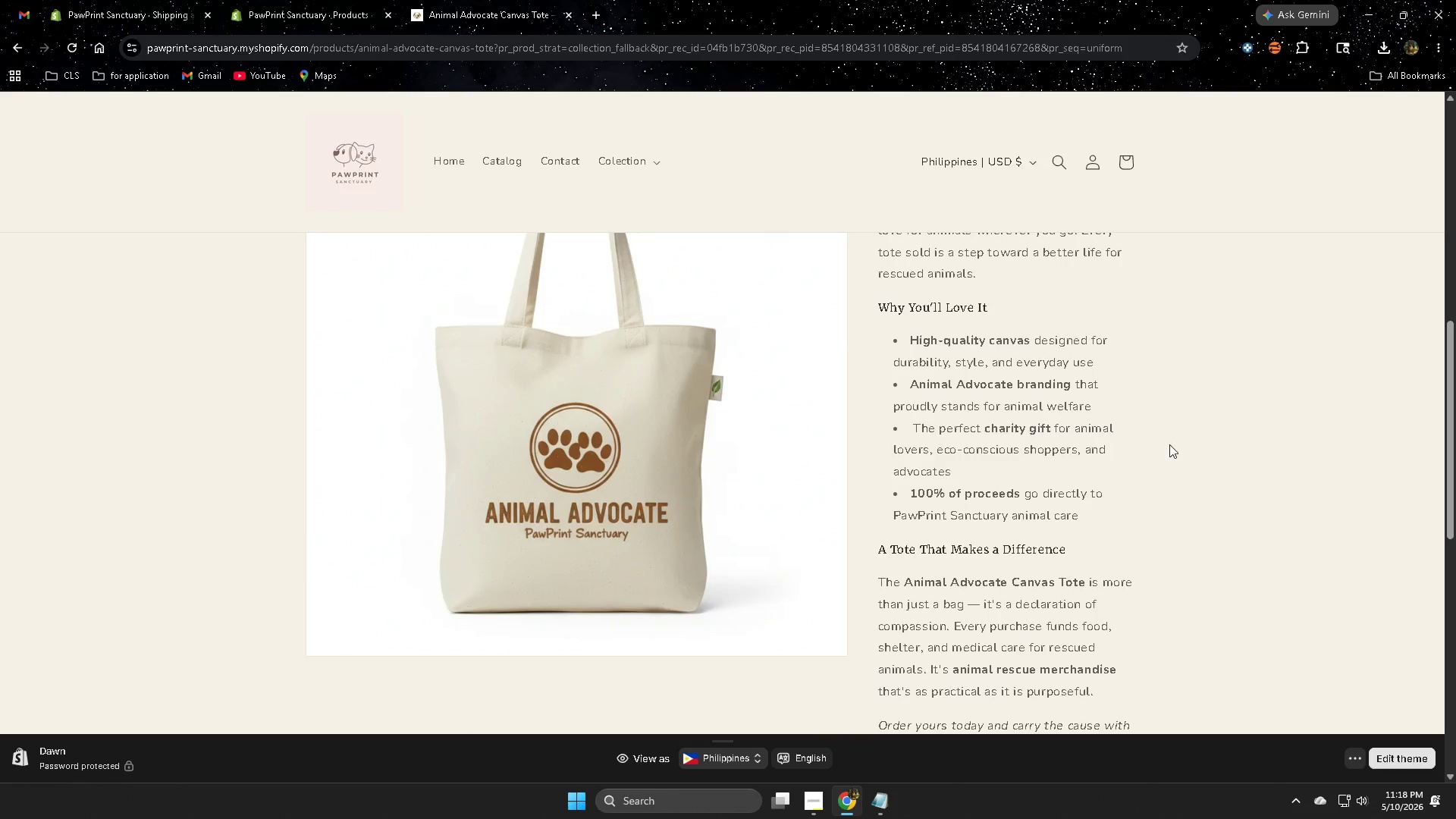 
scroll: coordinate [1170, 444], scroll_direction: up, amount: 3.0
 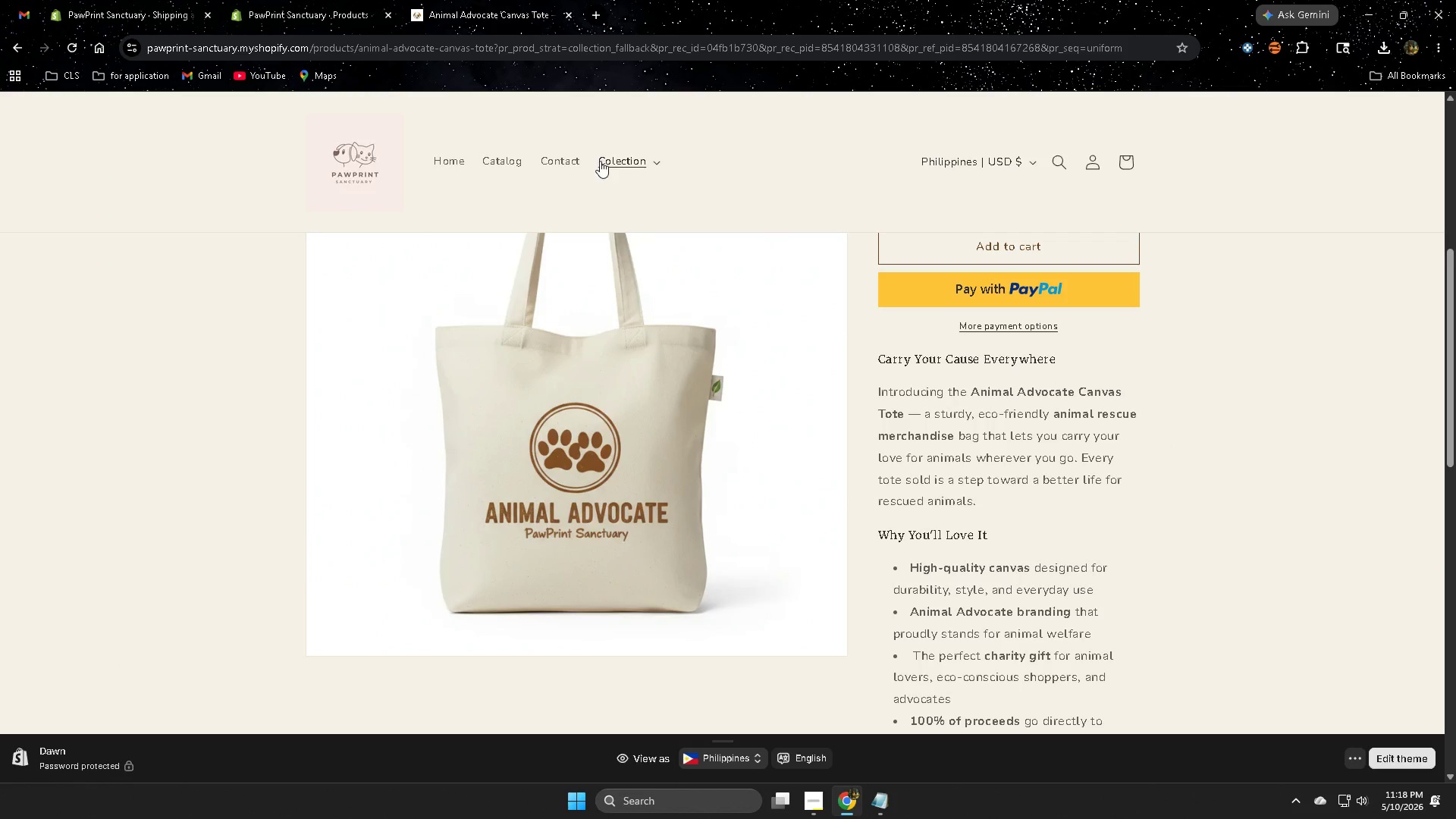 
left_click([602, 161])
 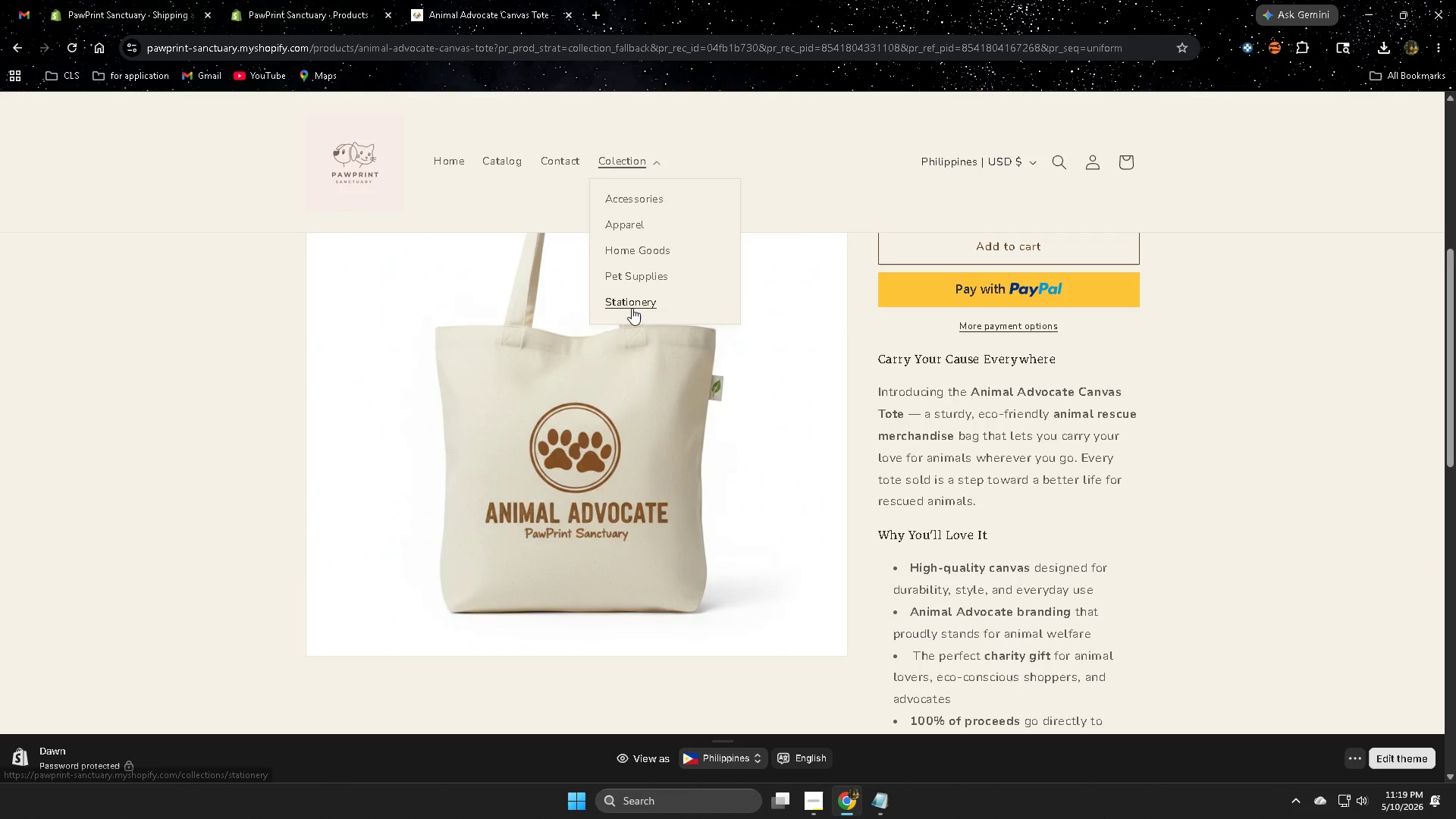 
left_click([631, 305])
 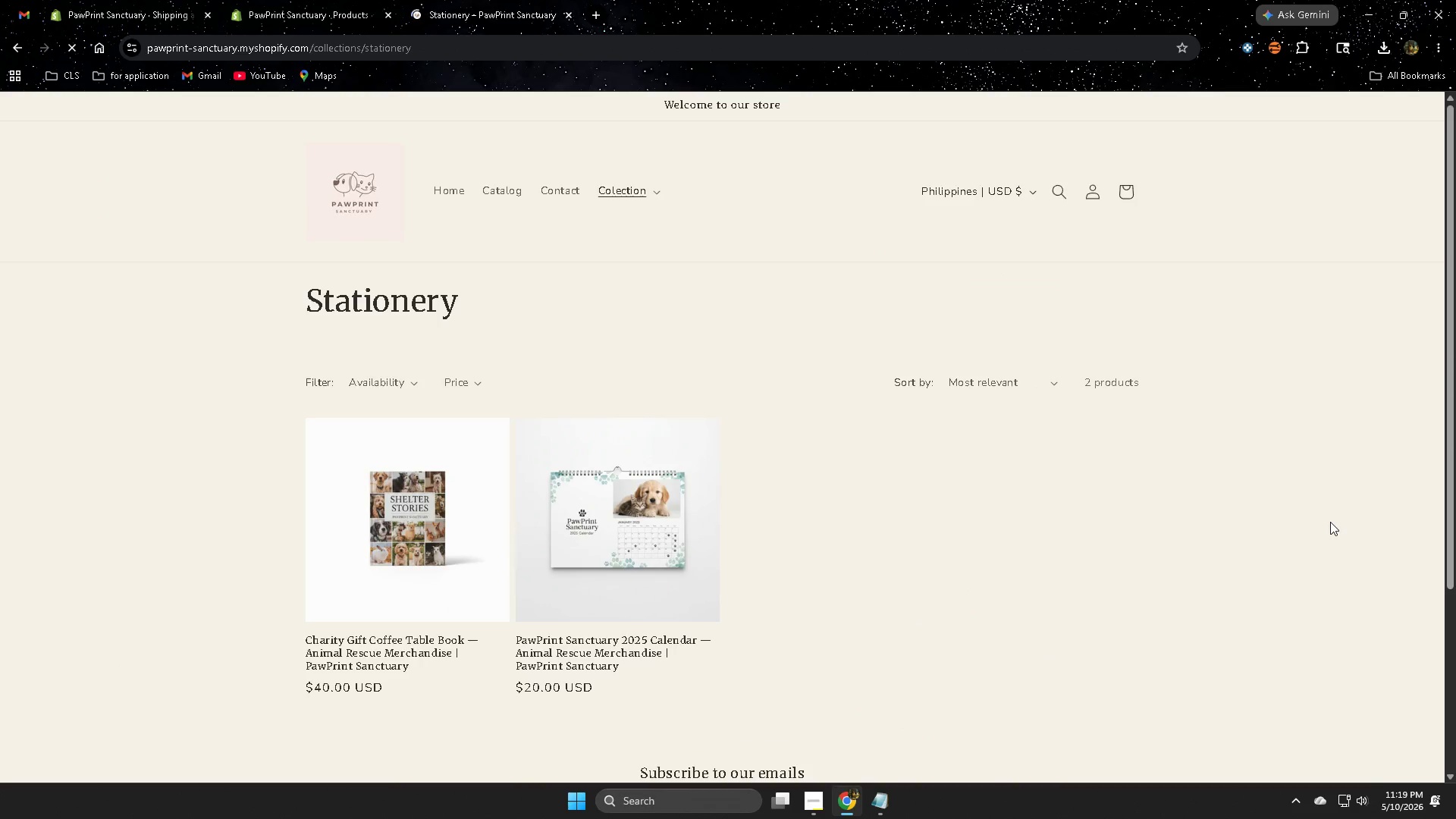 
scroll: coordinate [1195, 490], scroll_direction: none, amount: 0.0
 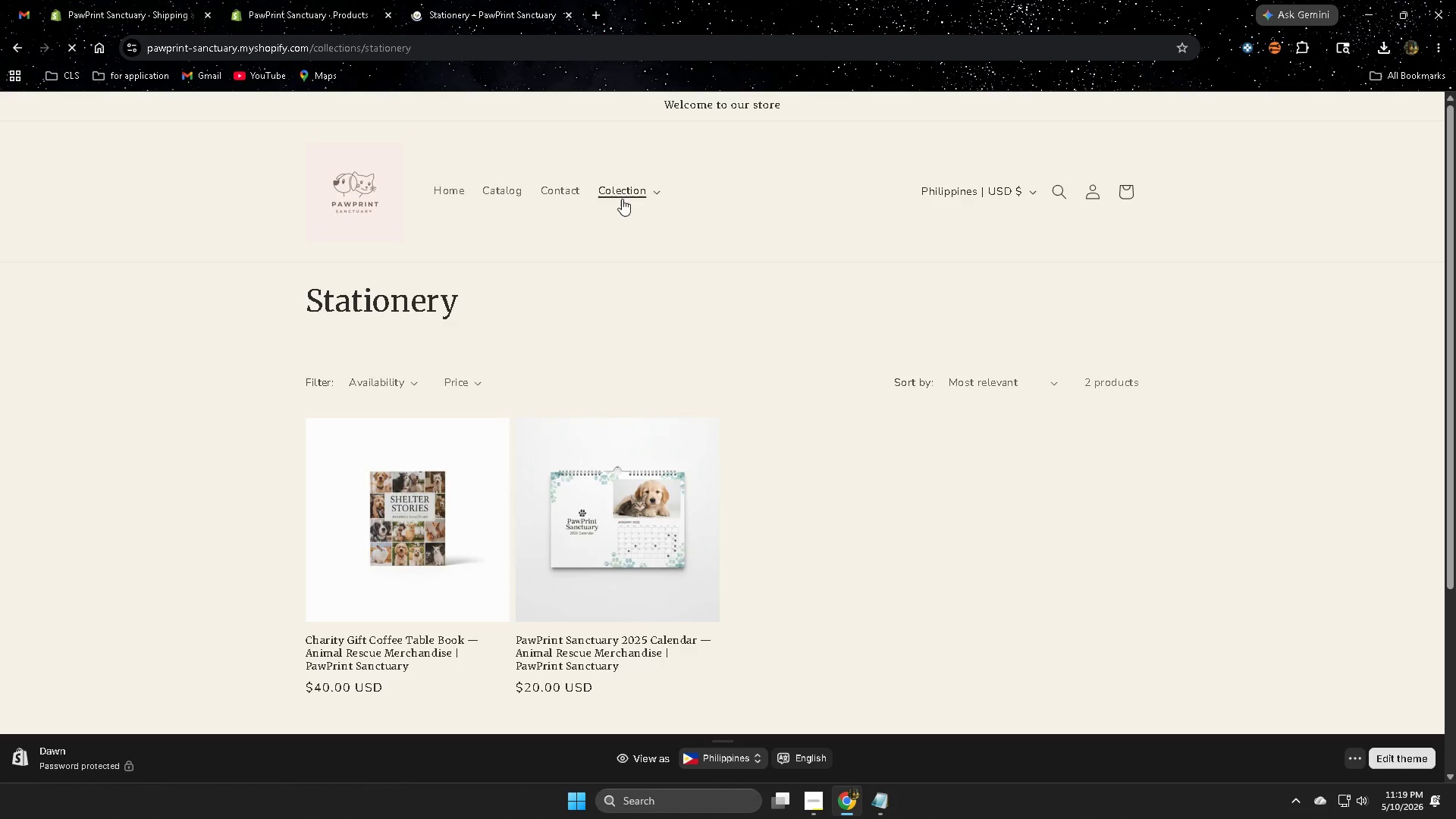 
left_click([612, 182])
 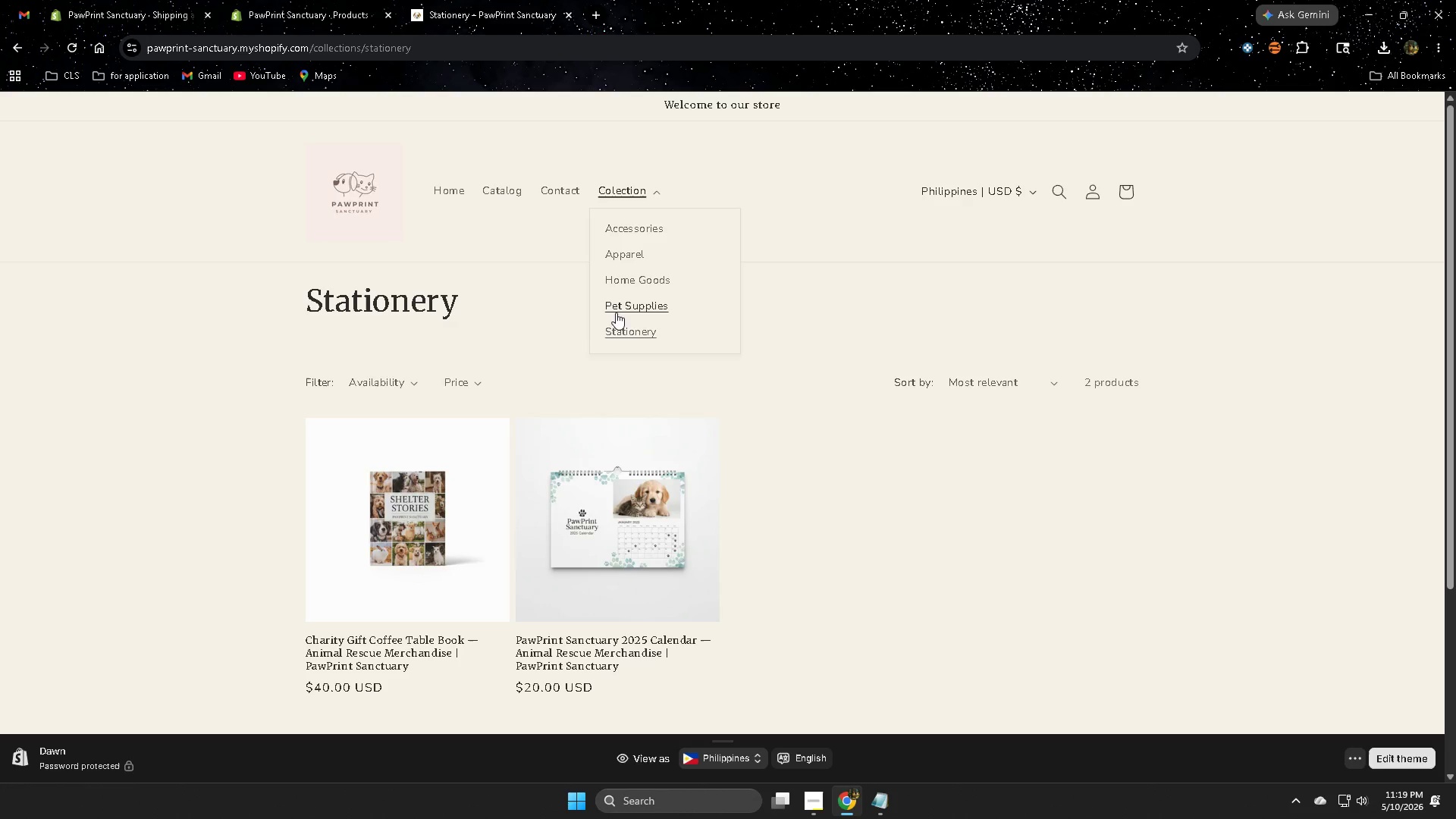 
left_click([617, 307])
 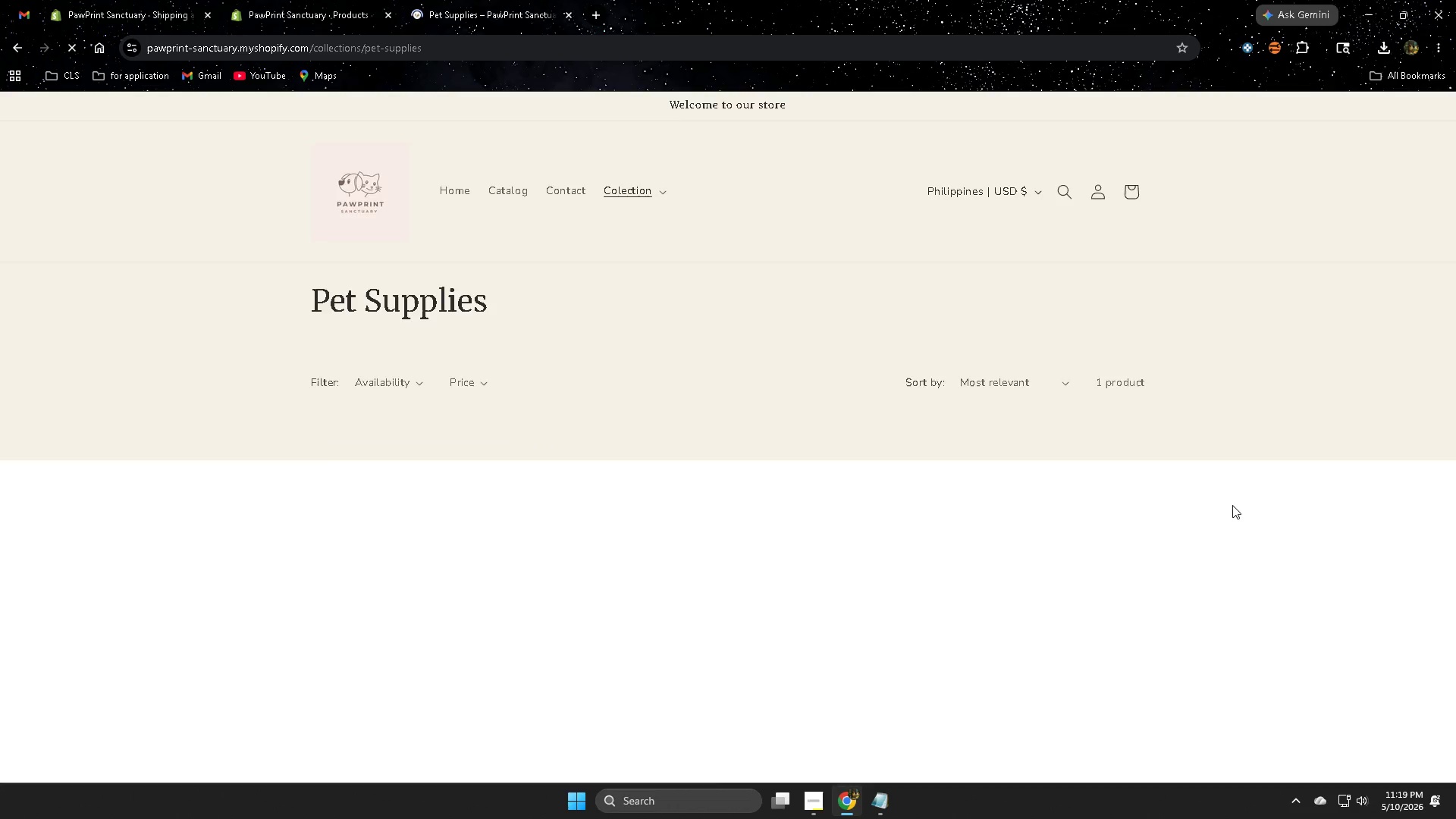 
scroll: coordinate [902, 397], scroll_direction: none, amount: 0.0
 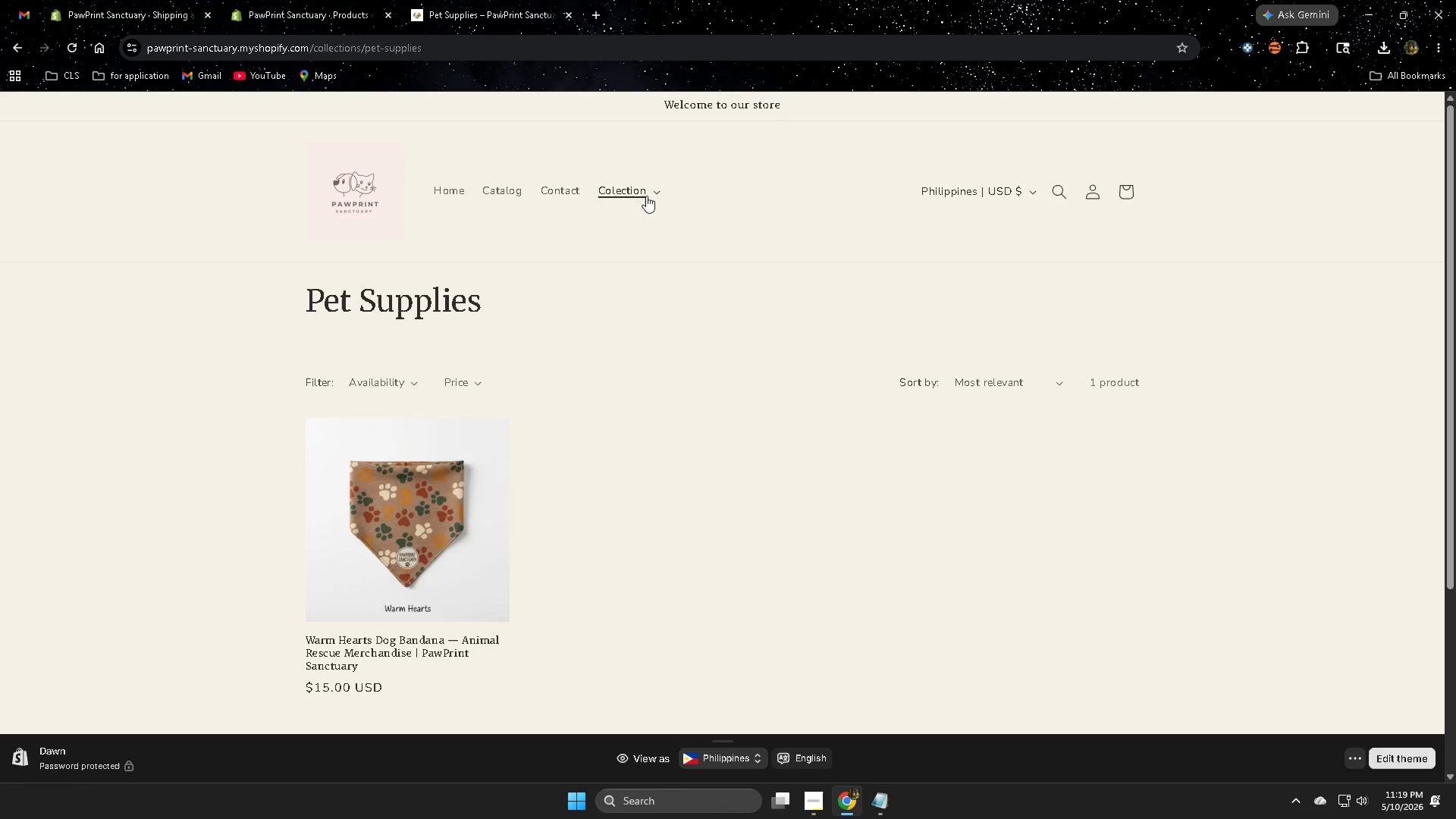 
left_click([646, 194])
 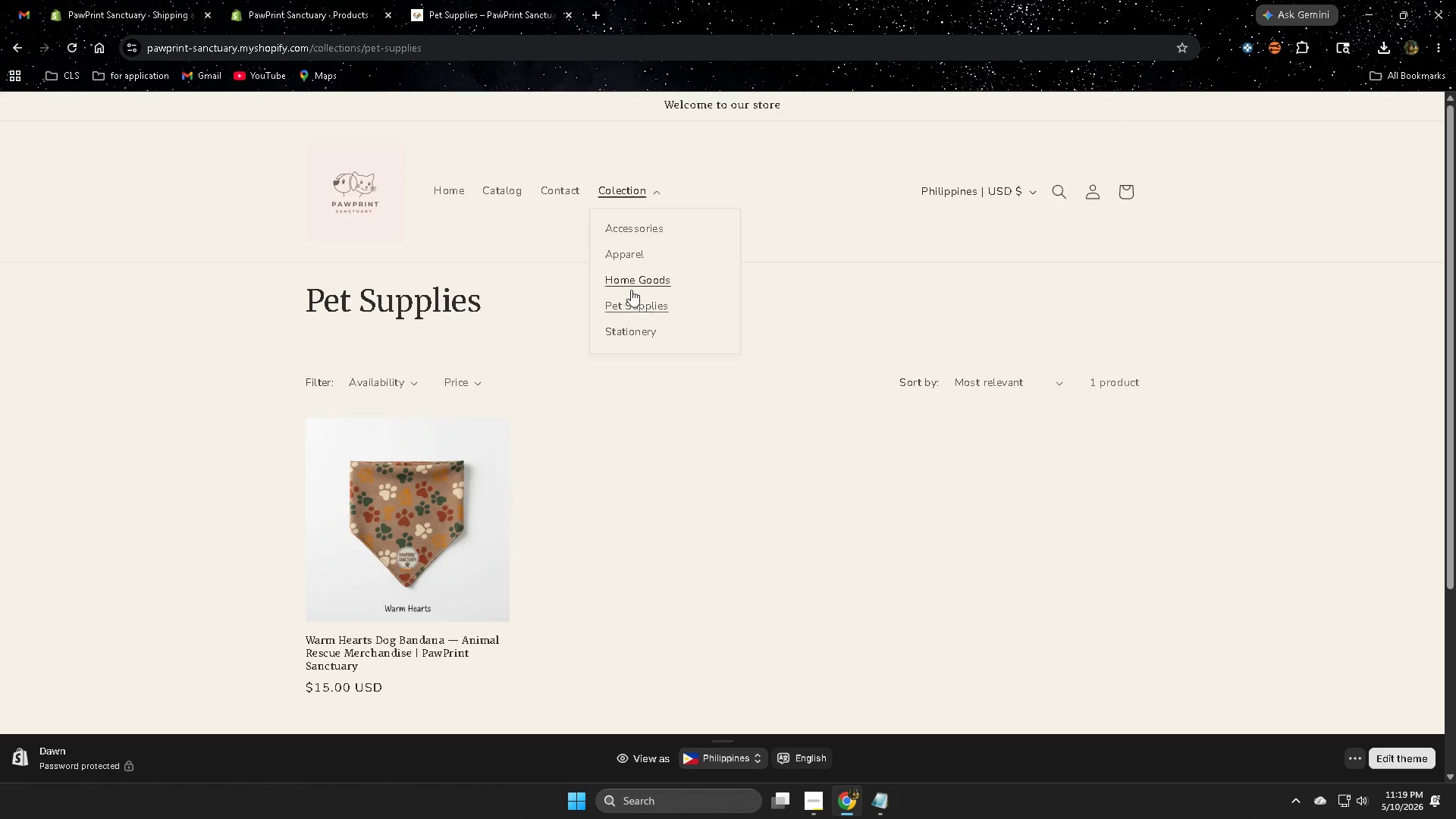 
left_click([629, 285])
 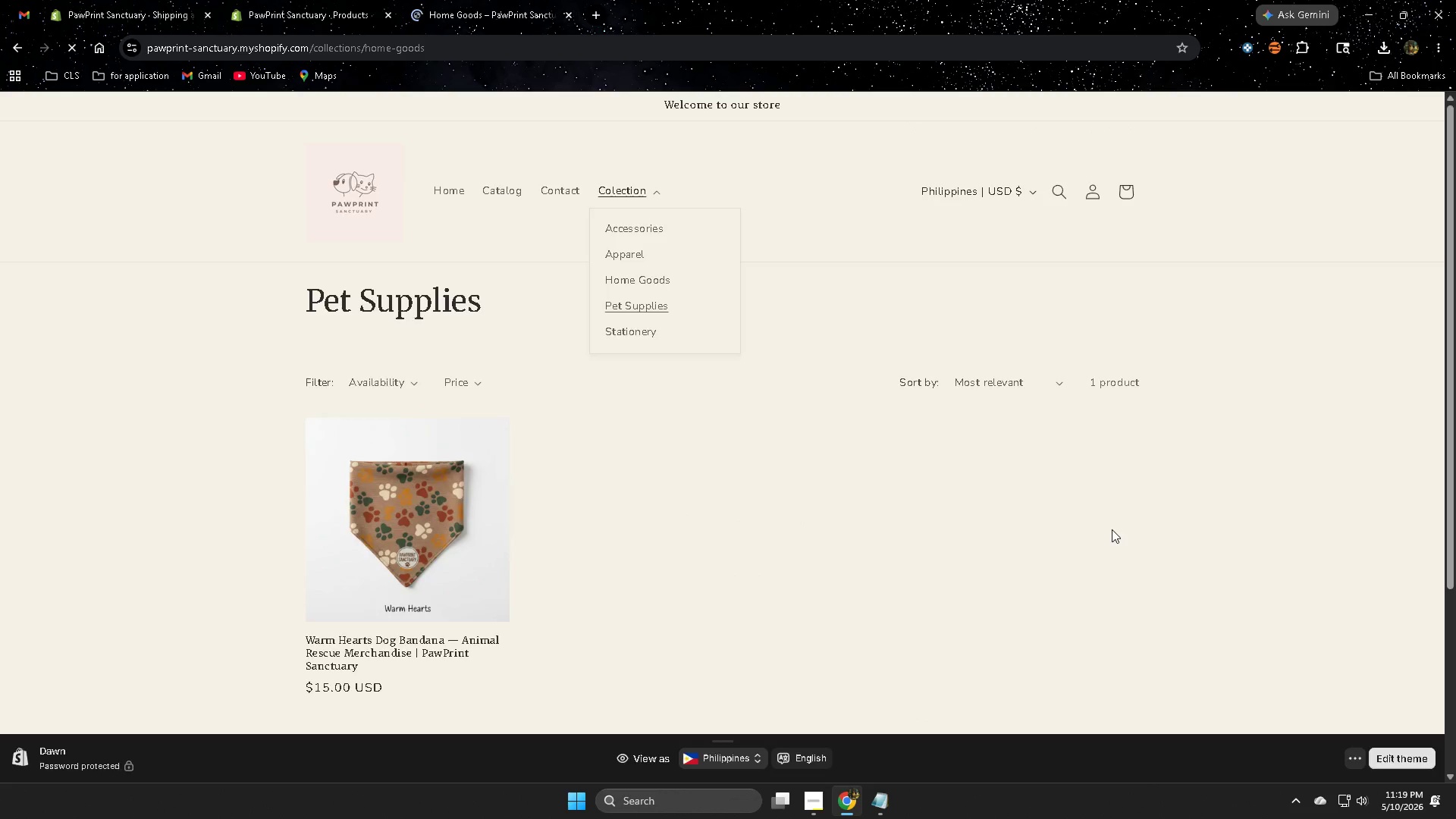 
scroll: coordinate [1038, 511], scroll_direction: down, amount: 3.0
 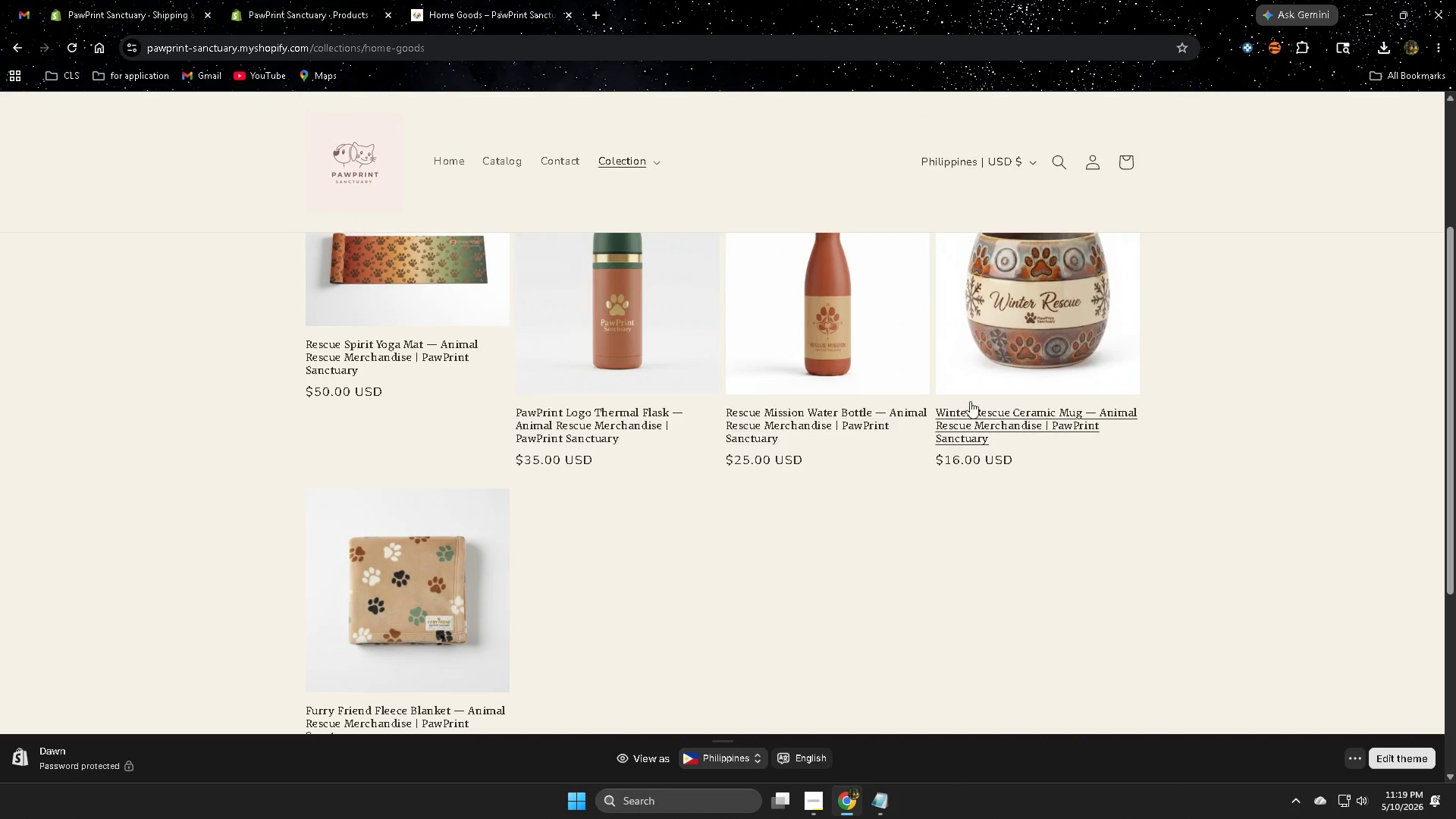 
left_click([1011, 347])
 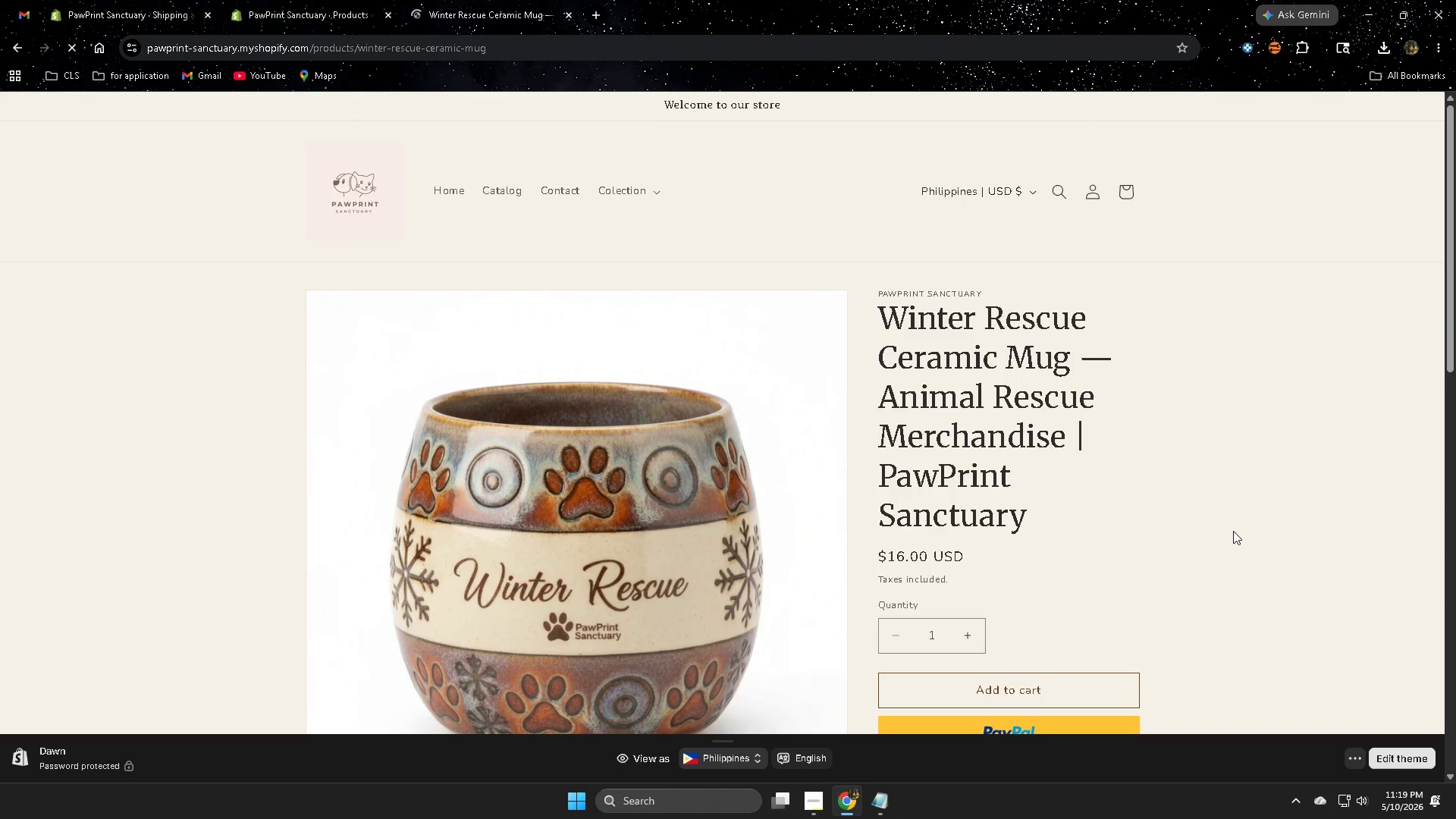 
scroll: coordinate [1231, 531], scroll_direction: down, amount: 13.0
 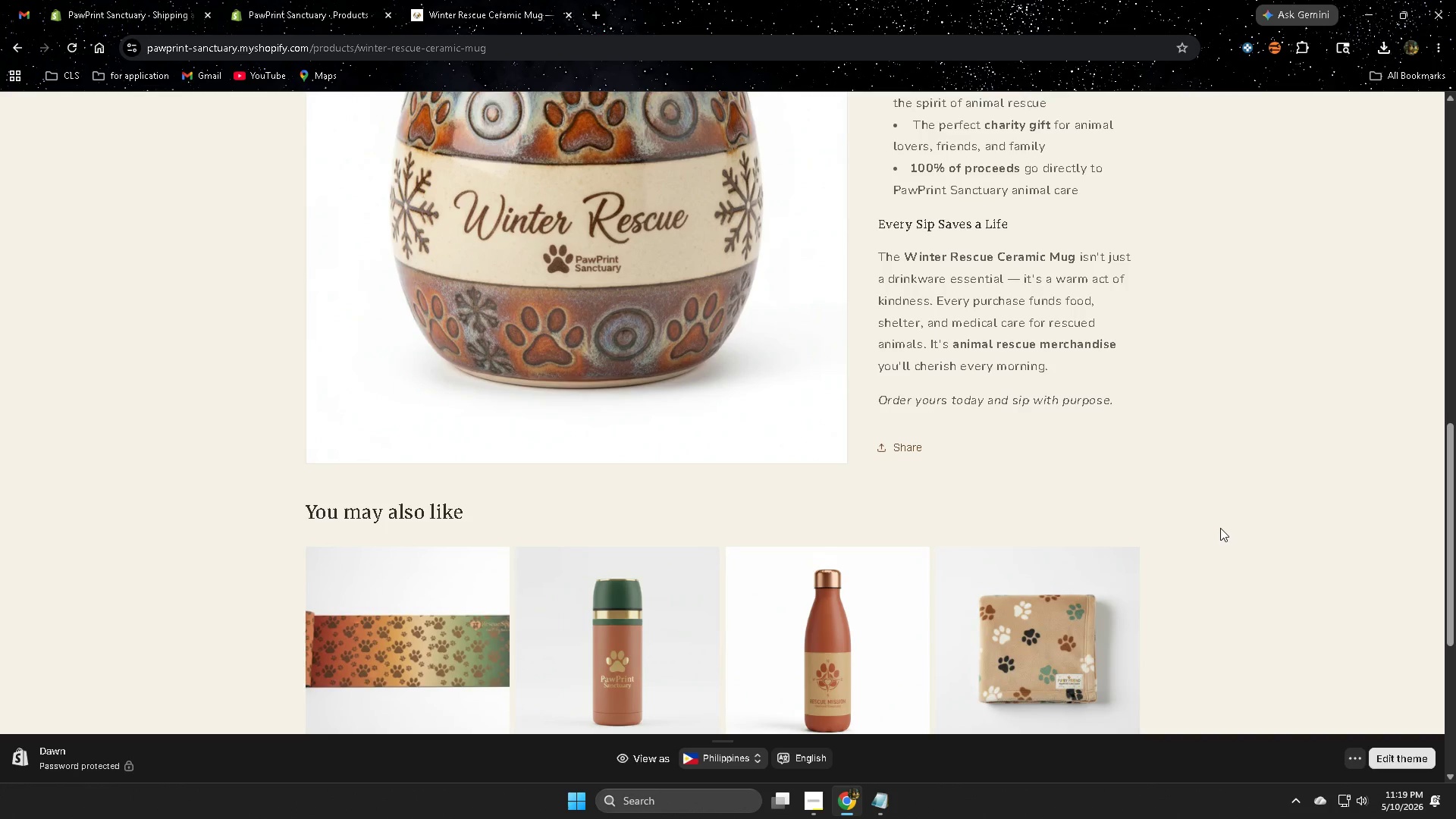 
scroll: coordinate [1216, 526], scroll_direction: up, amount: 8.0
 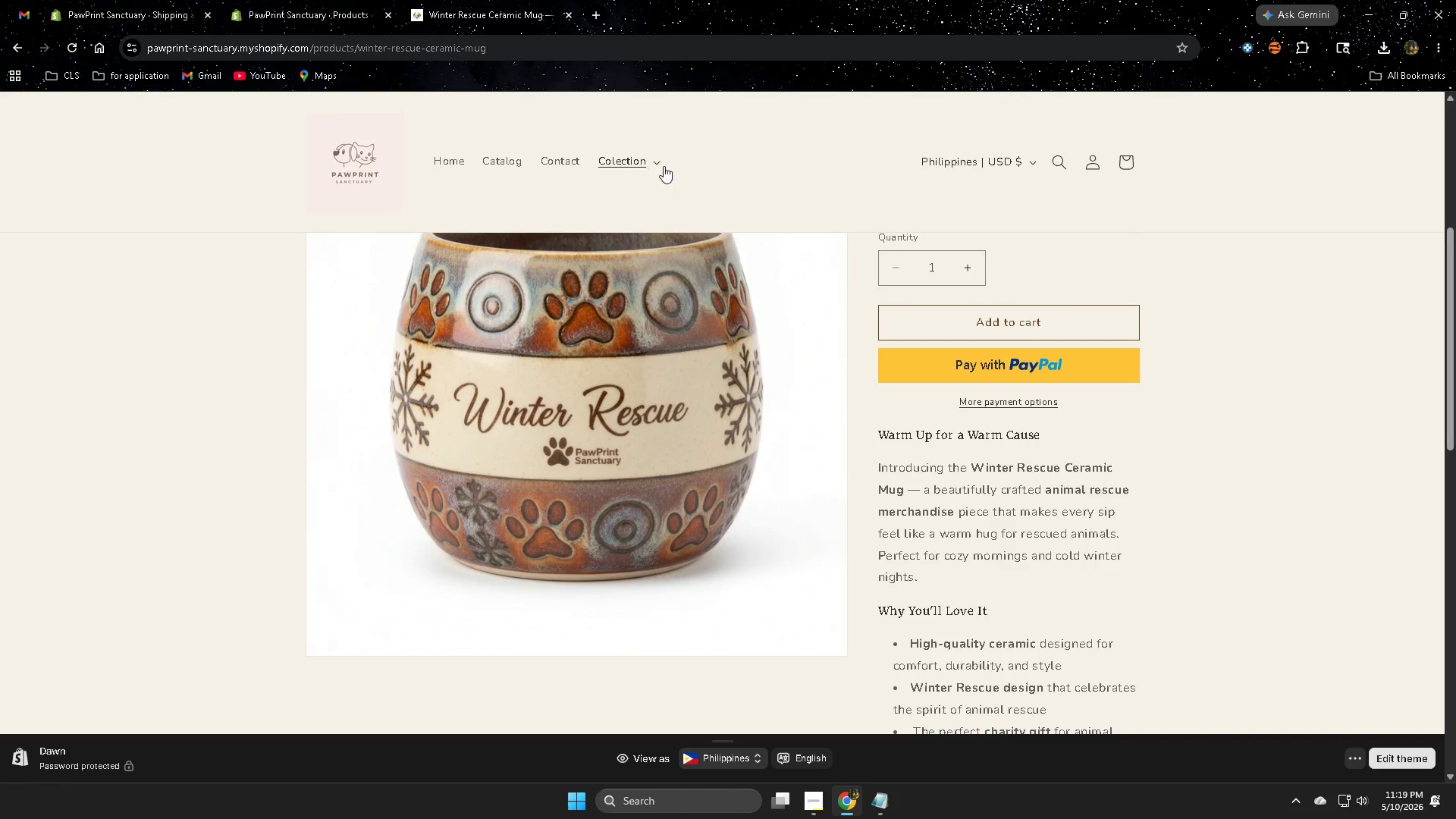 
scroll: coordinate [552, 397], scroll_direction: down, amount: 3.0
 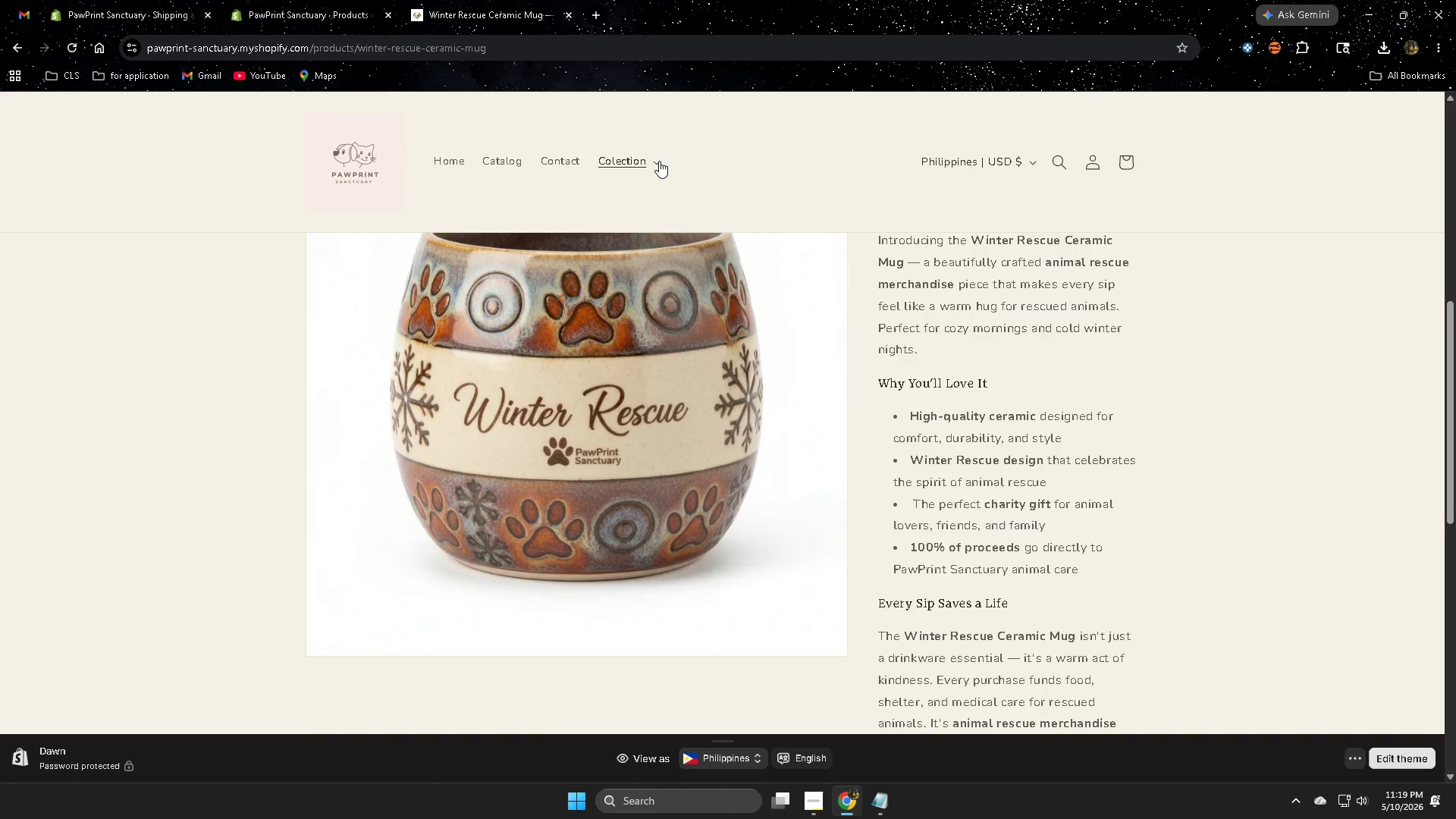 
left_click([659, 158])
 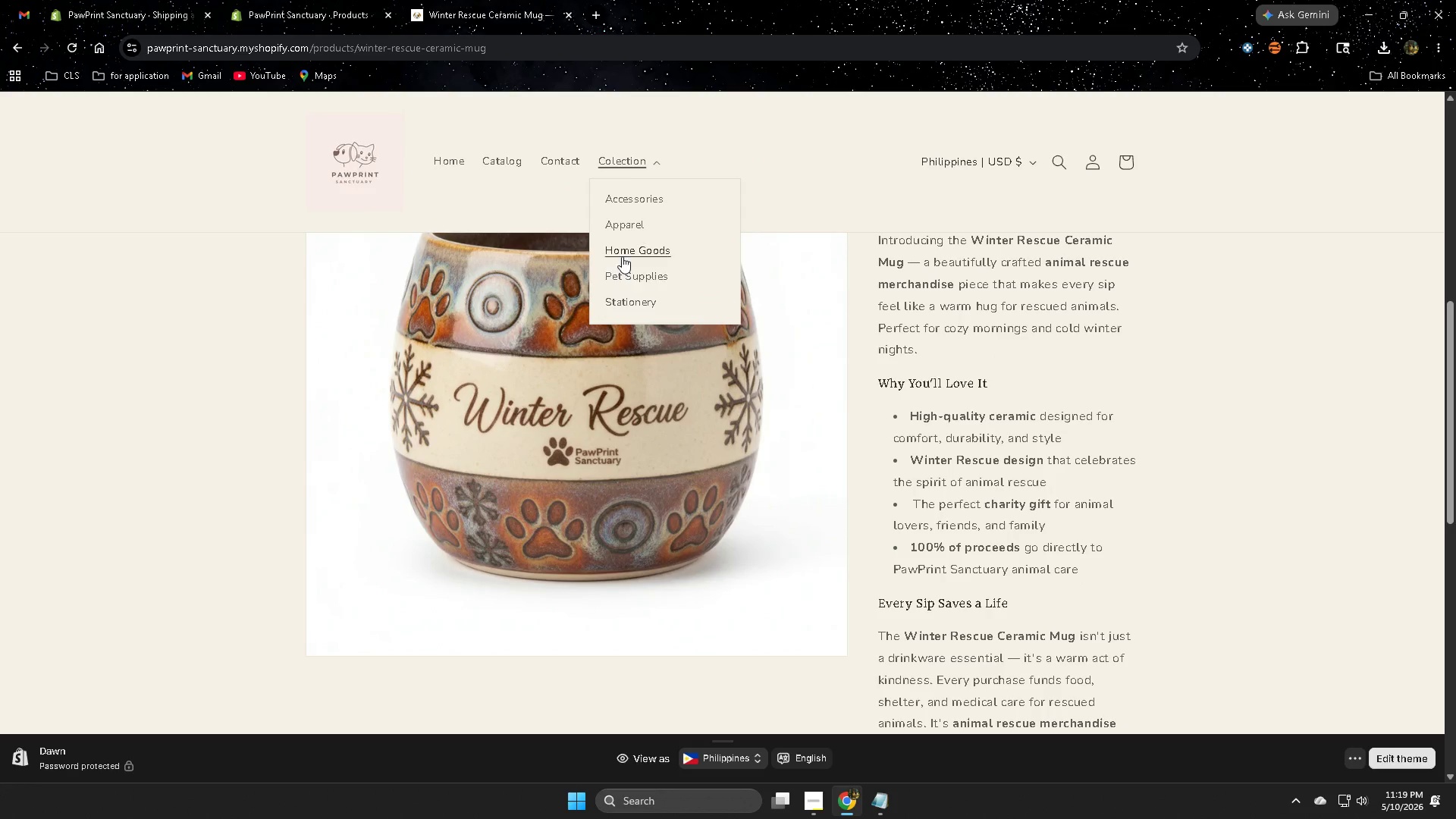 
left_click([622, 255])
 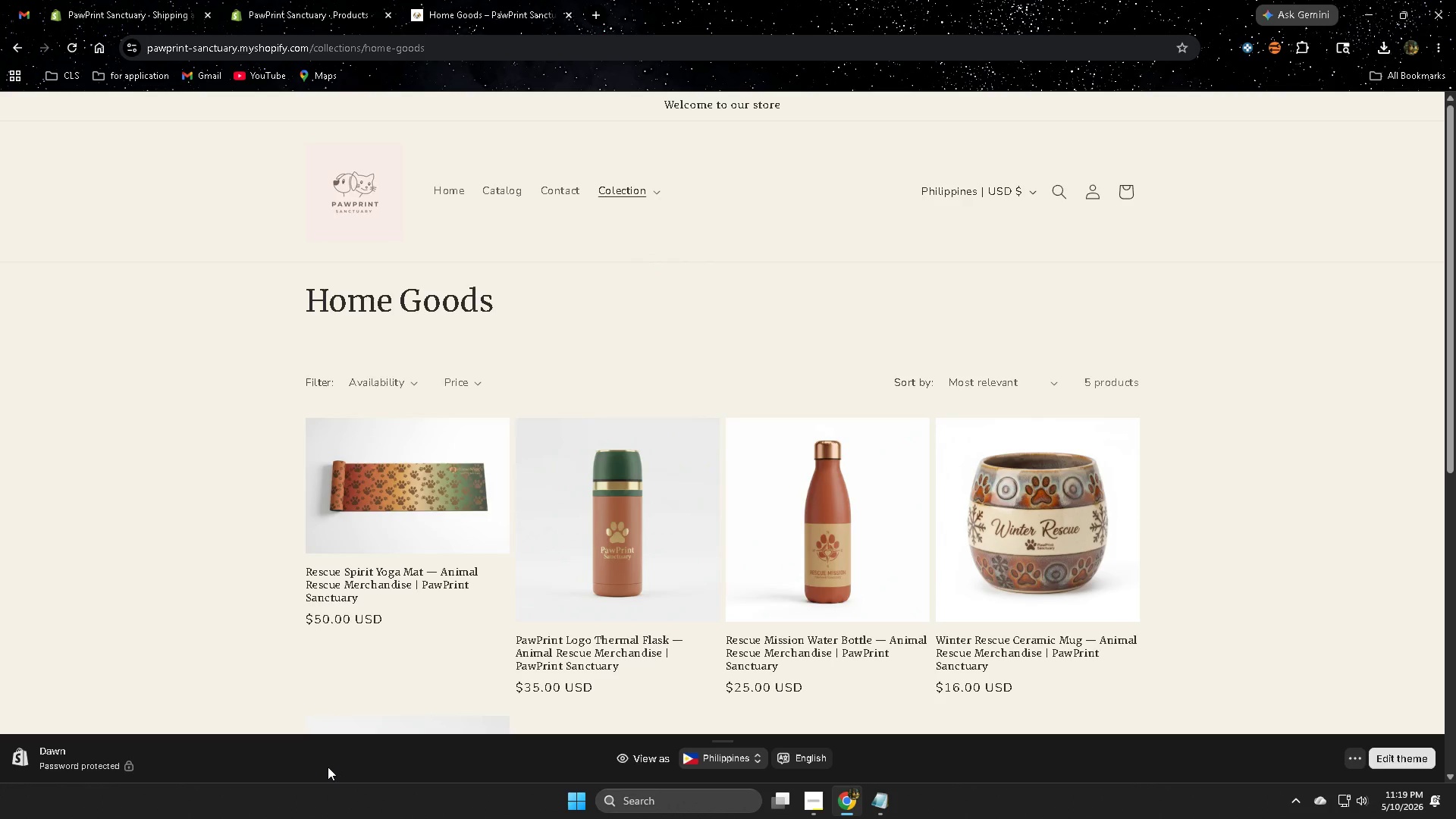 
wait(29.55)
 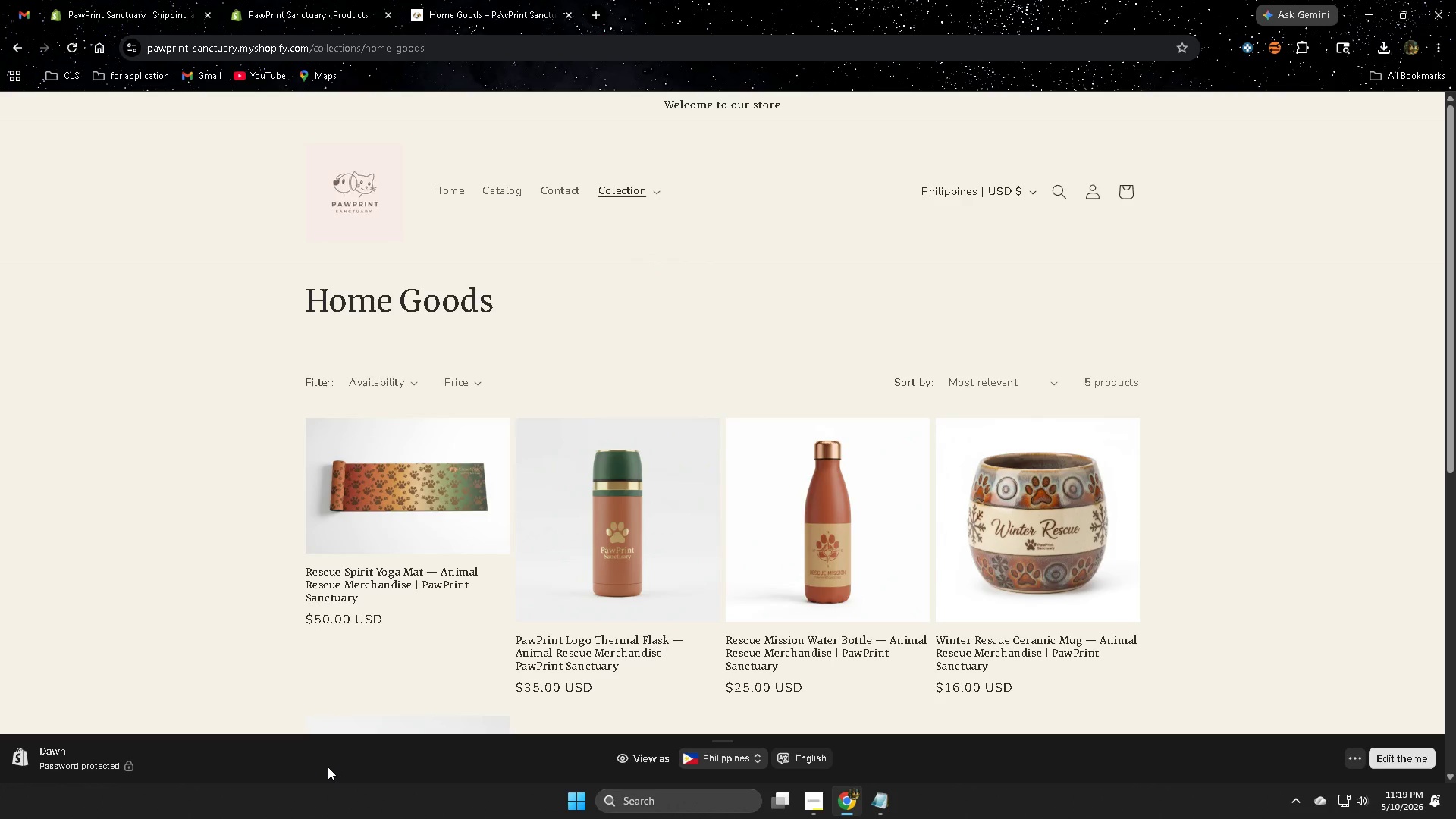 
scroll: coordinate [551, 364], scroll_direction: up, amount: 2.0
 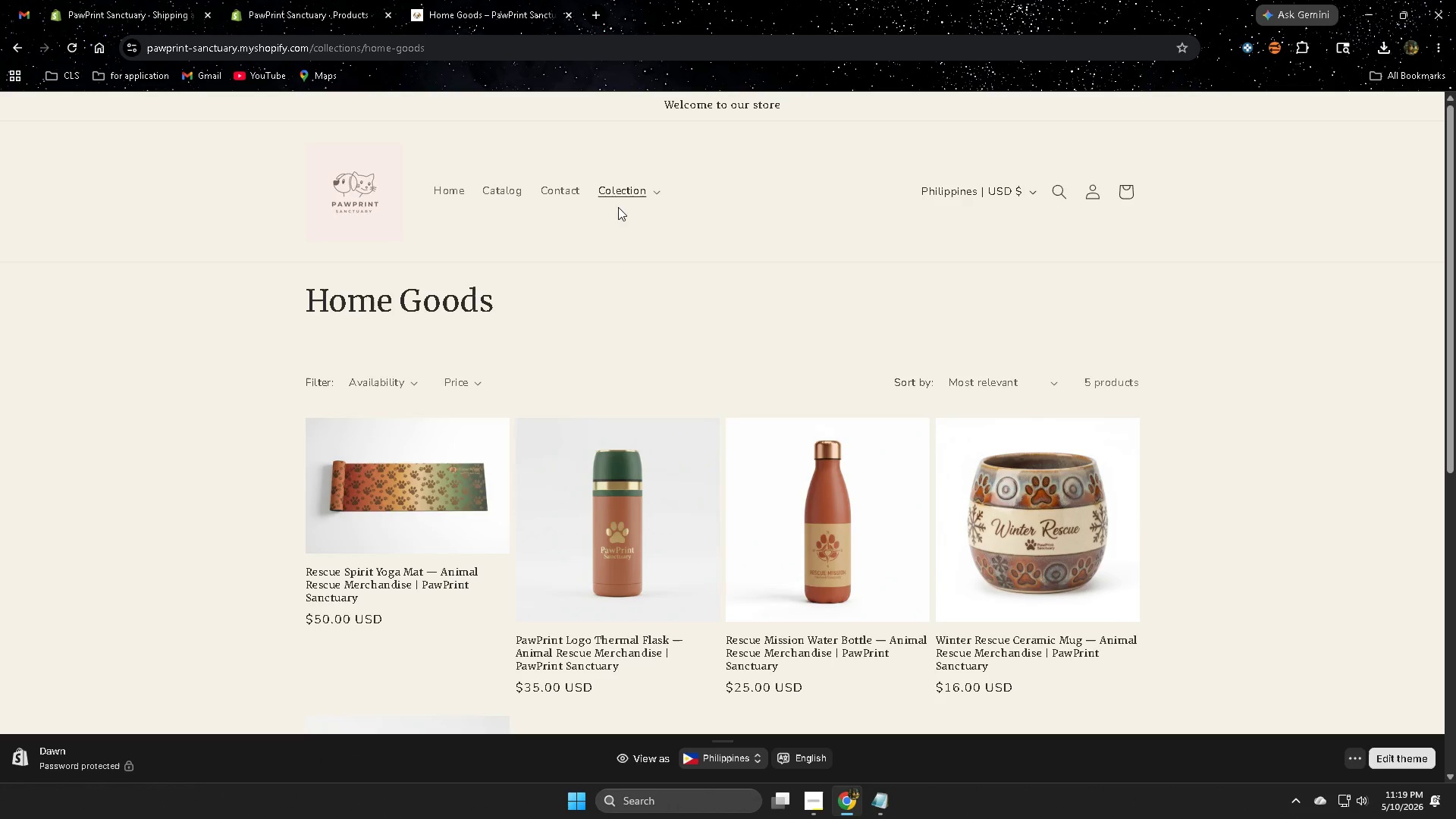 
left_click([619, 187])
 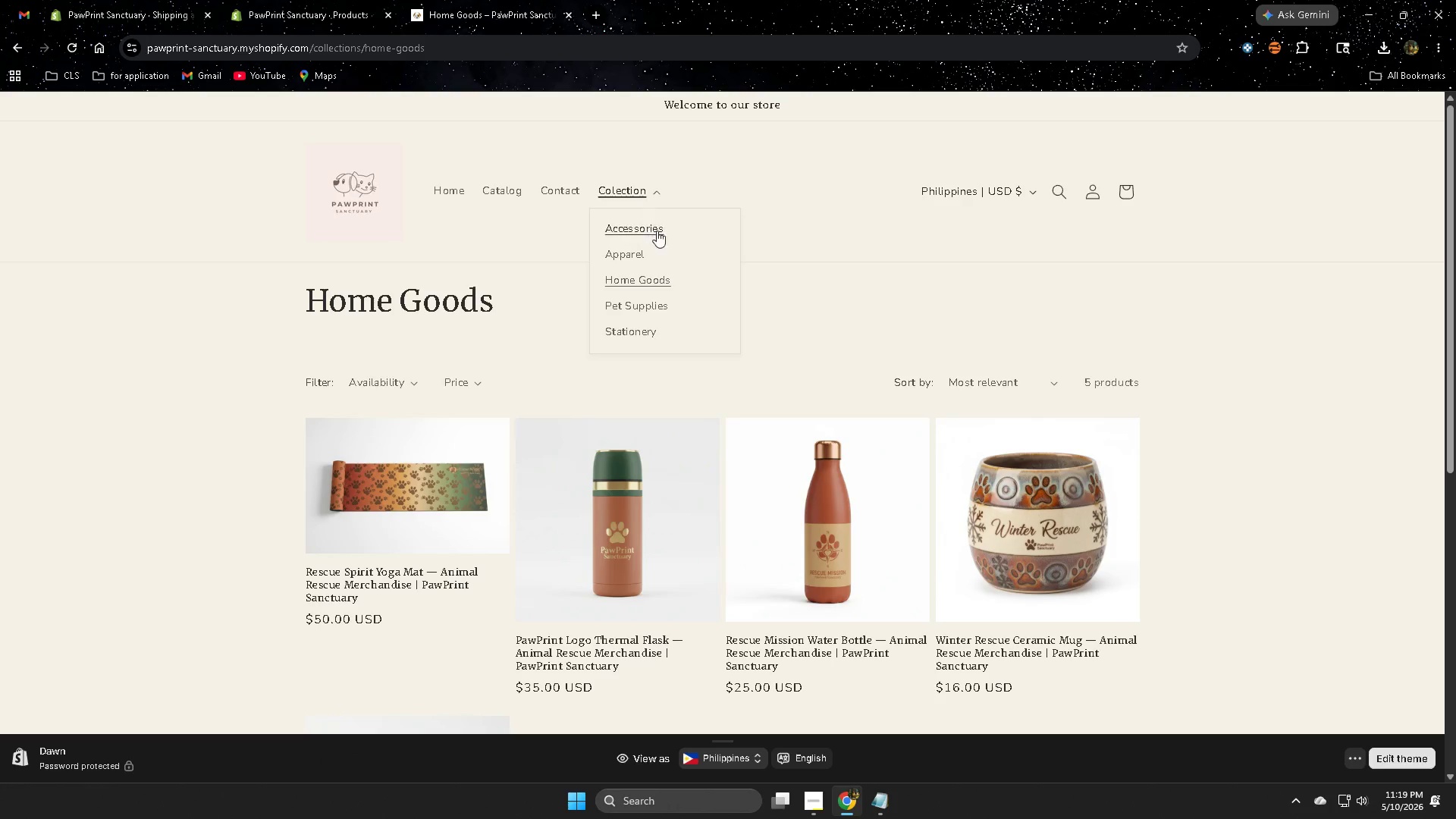 
left_click([651, 228])
 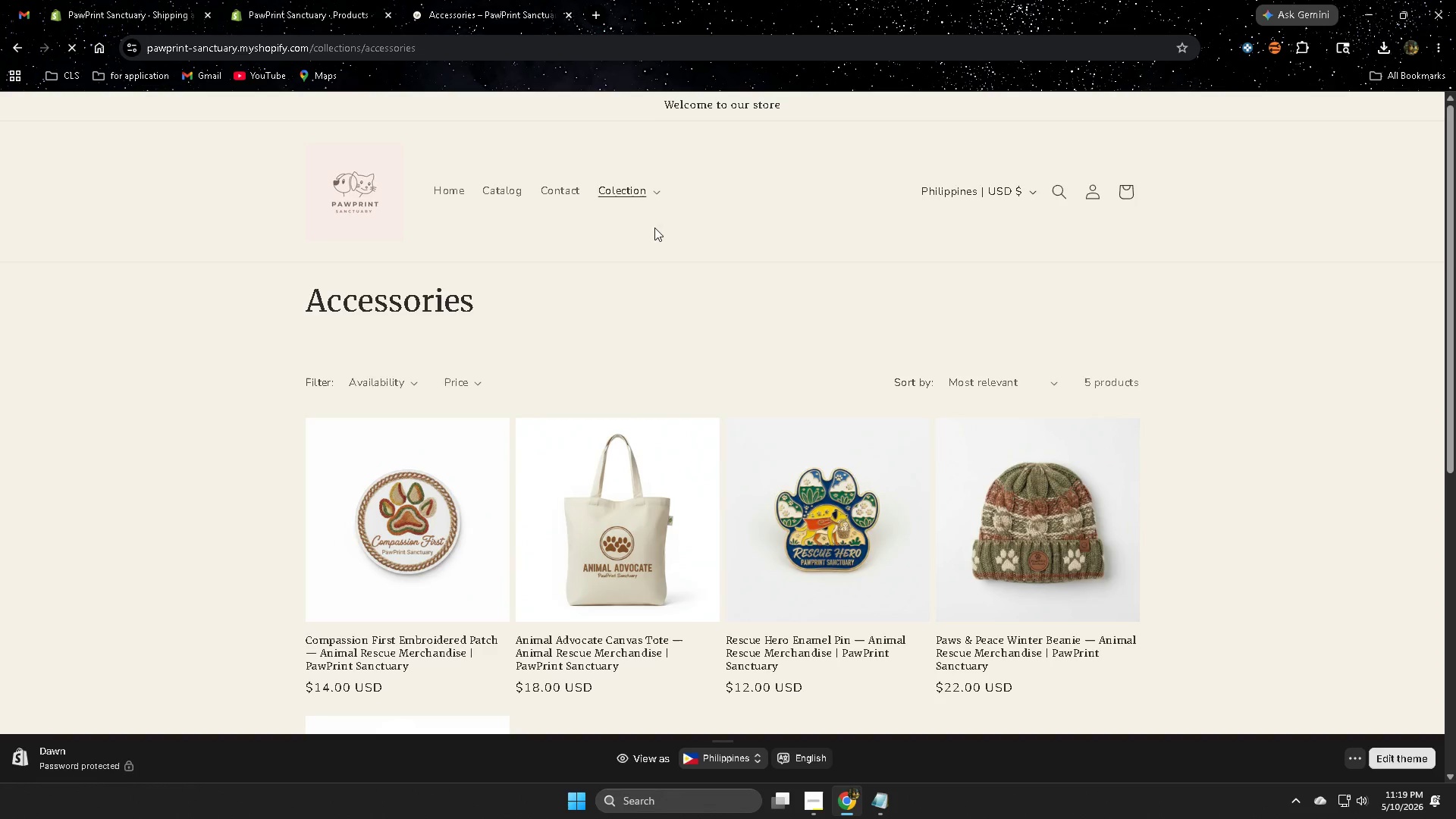 
scroll: coordinate [770, 486], scroll_direction: down, amount: 1.0
 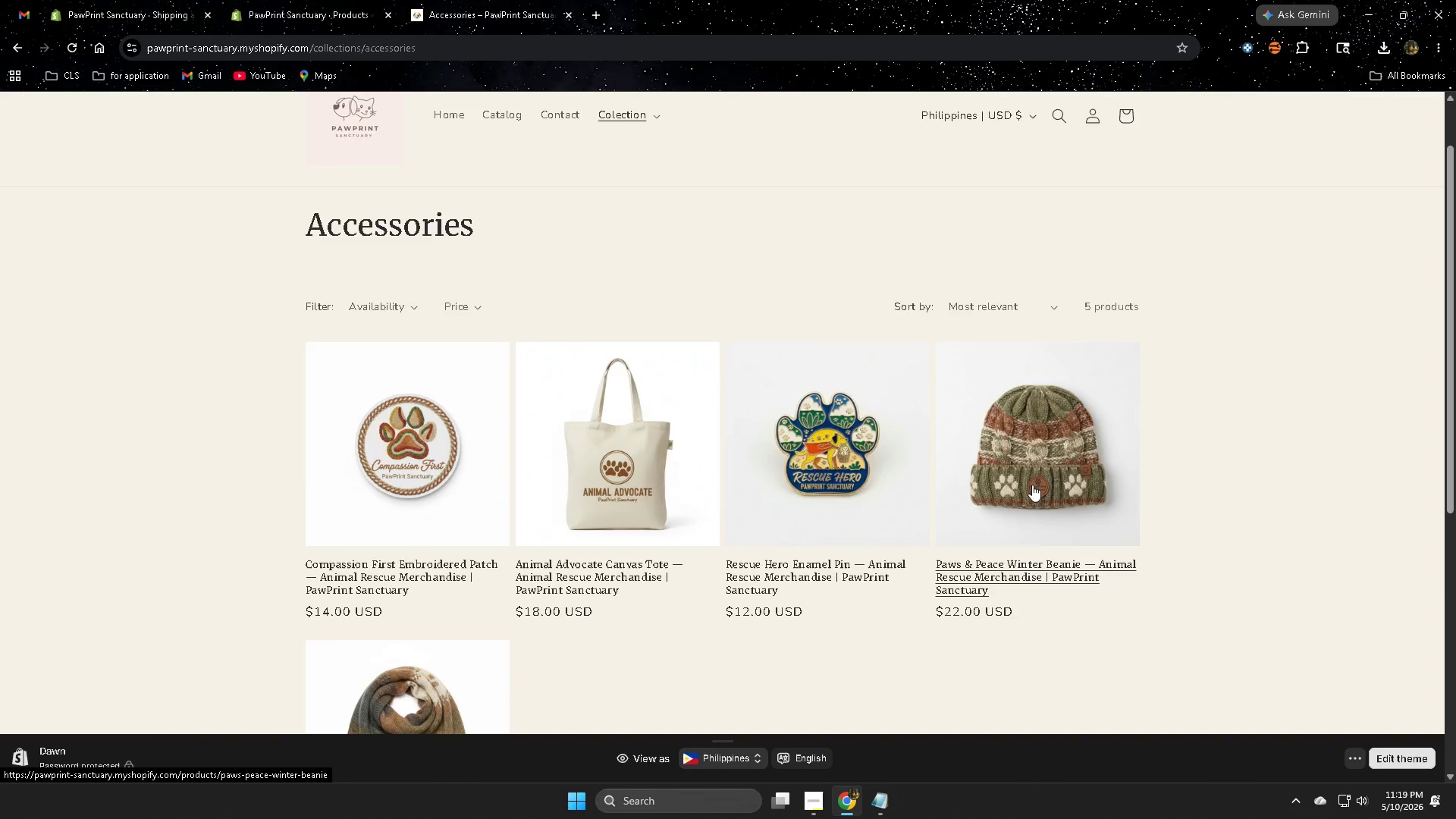 
left_click([428, 505])
 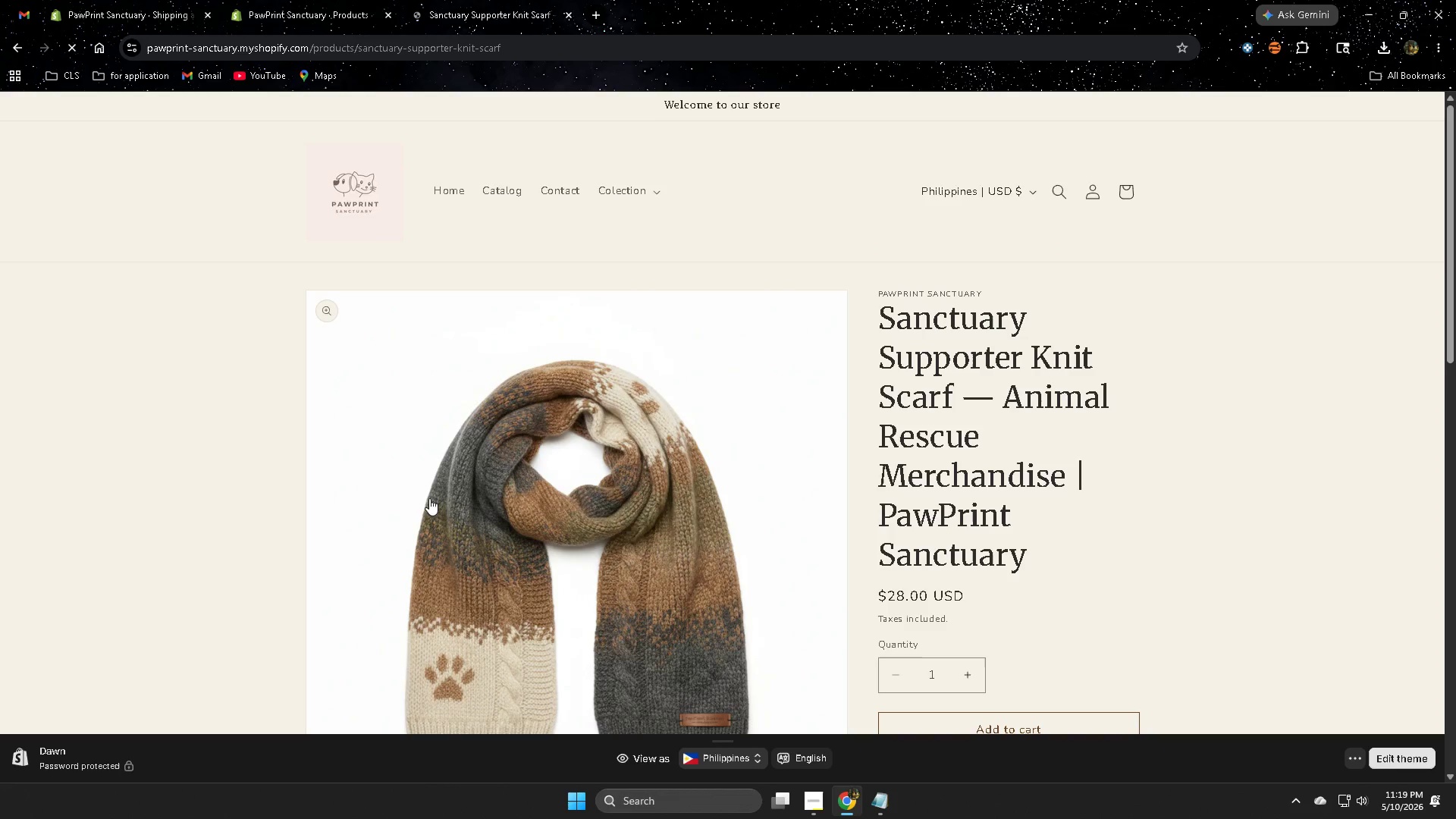 
scroll: coordinate [463, 463], scroll_direction: down, amount: 4.0
 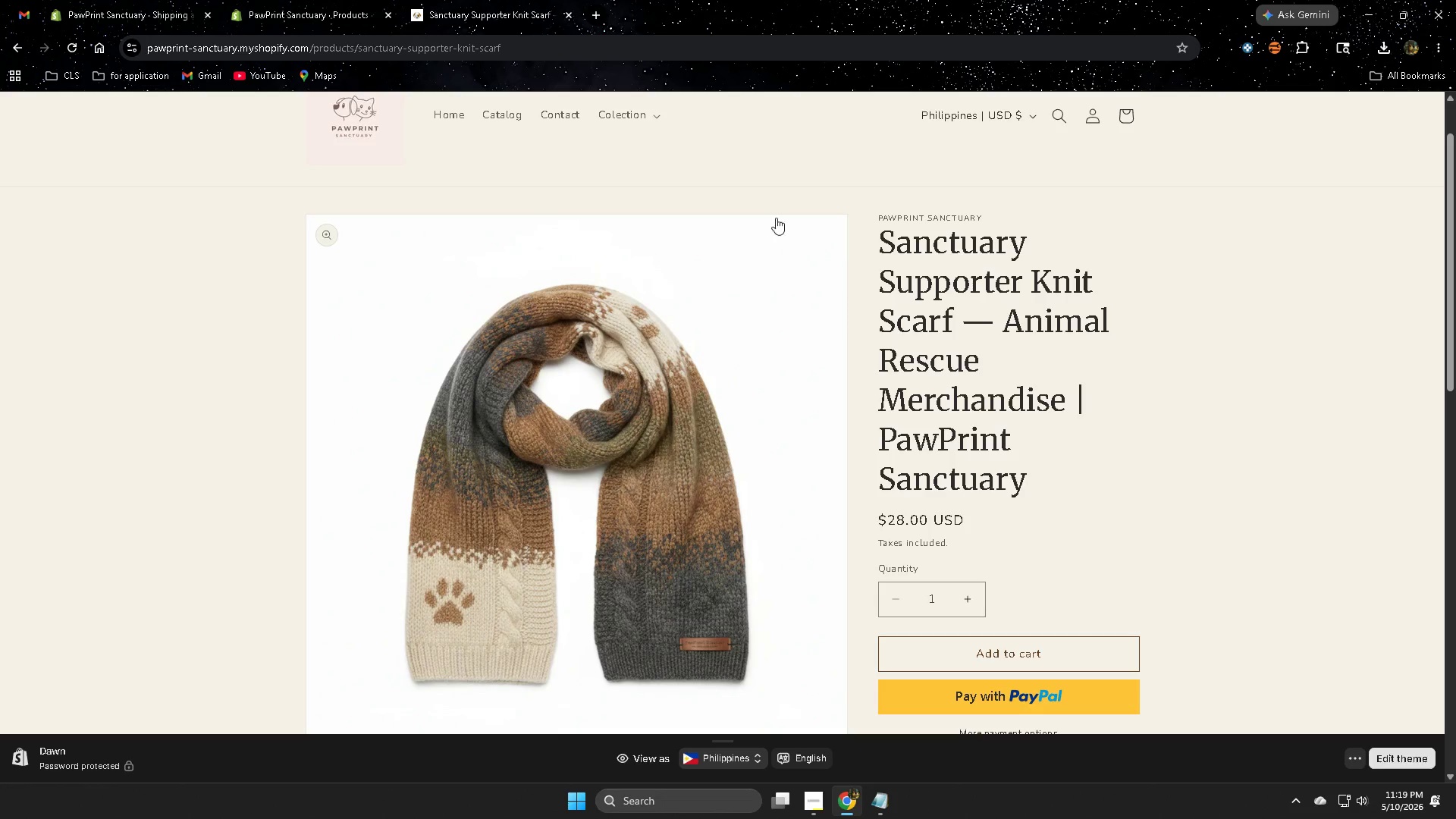 
left_click([459, 117])
 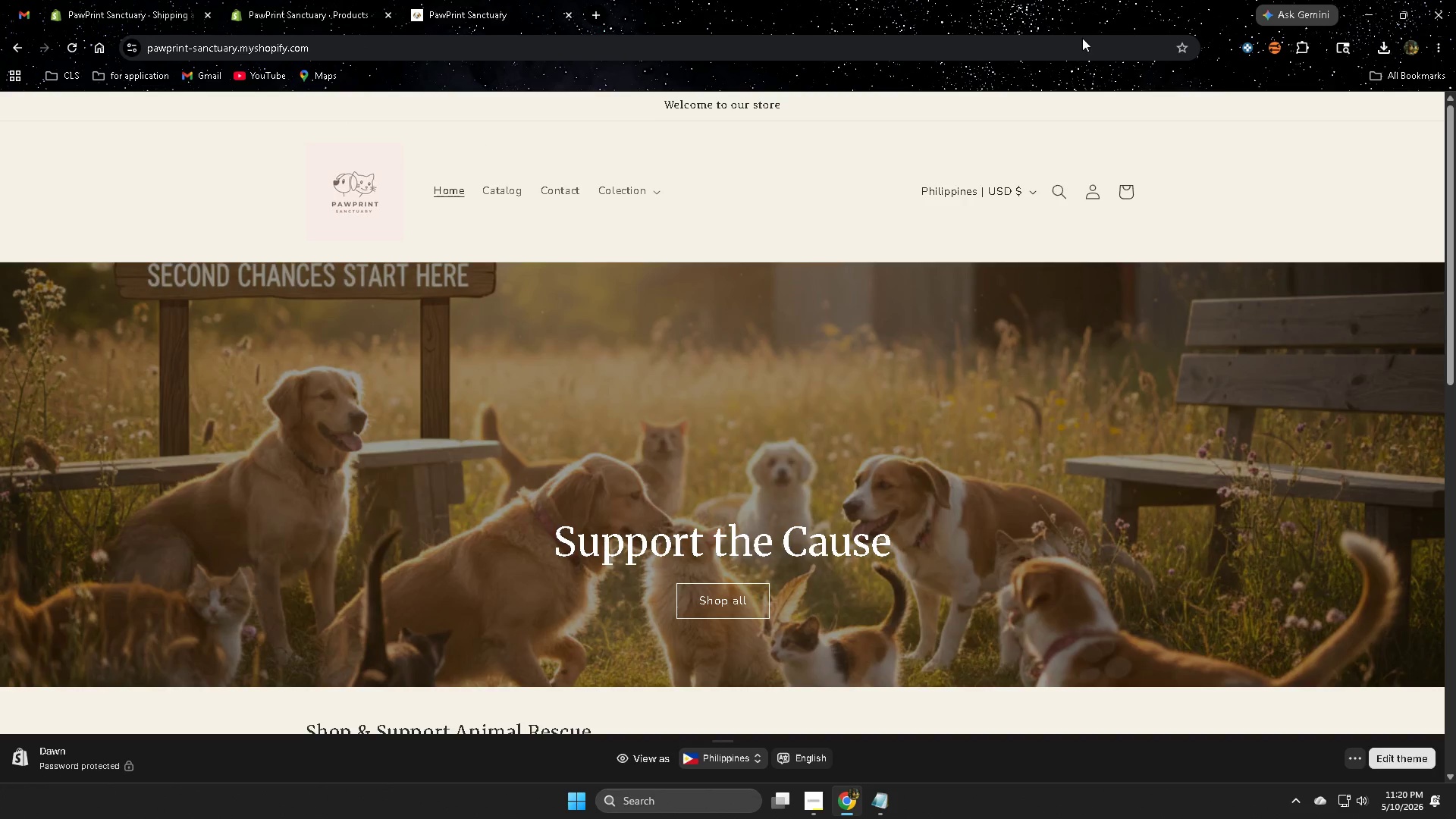 
scroll: coordinate [1005, 388], scroll_direction: down, amount: 4.0
 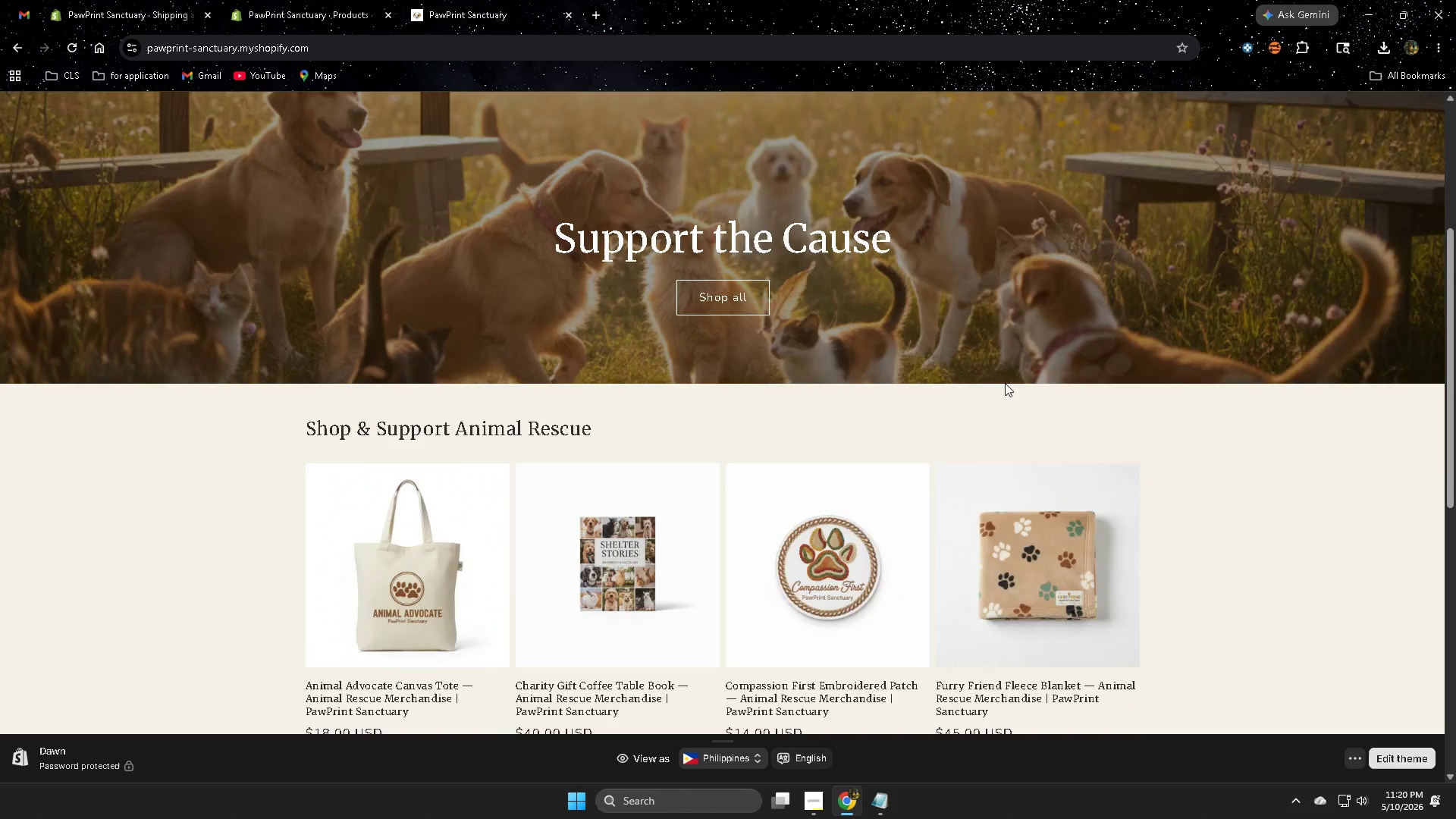 
scroll: coordinate [1005, 383], scroll_direction: up, amount: 1.0
 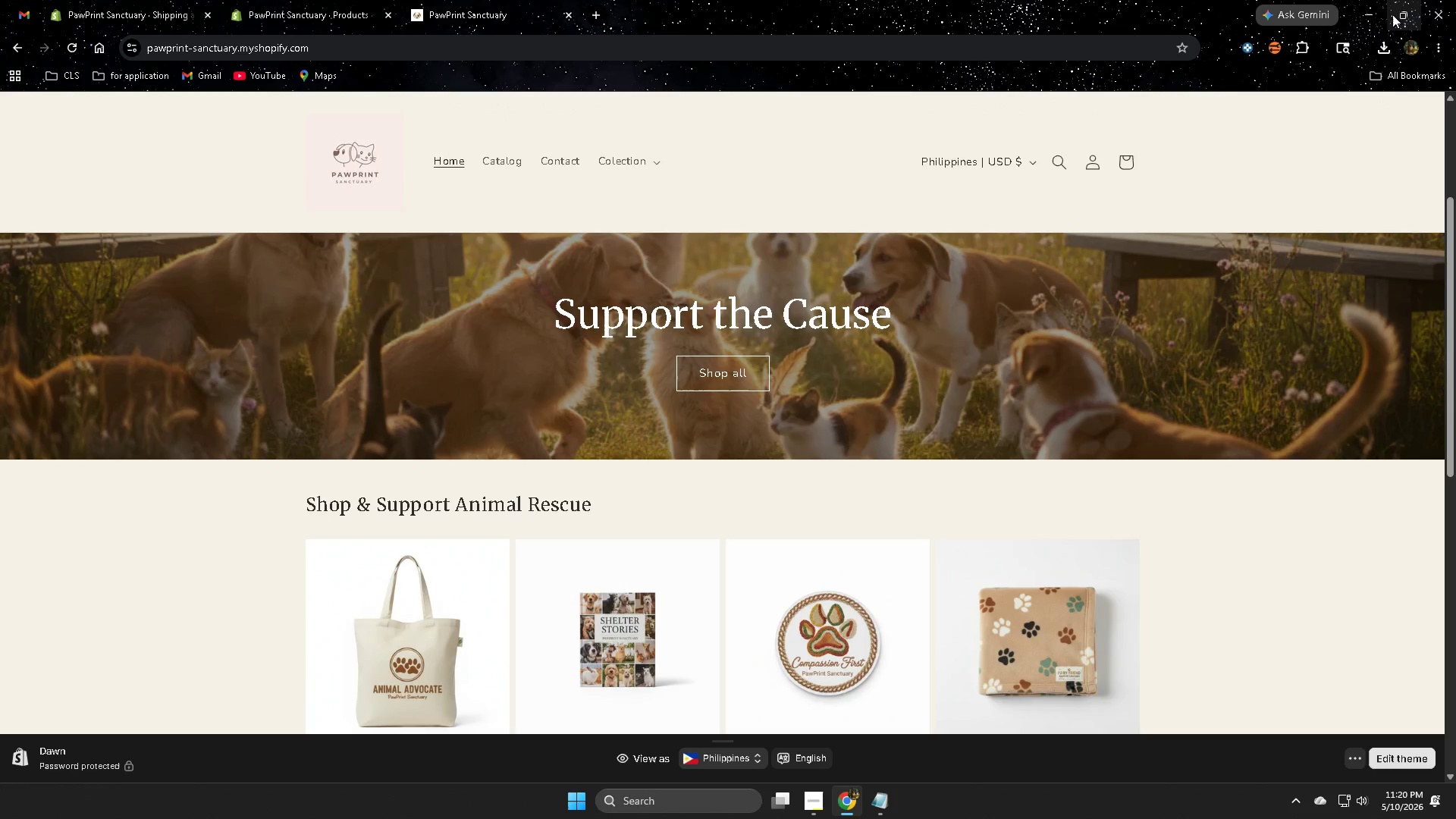 
left_click([1397, 12])
 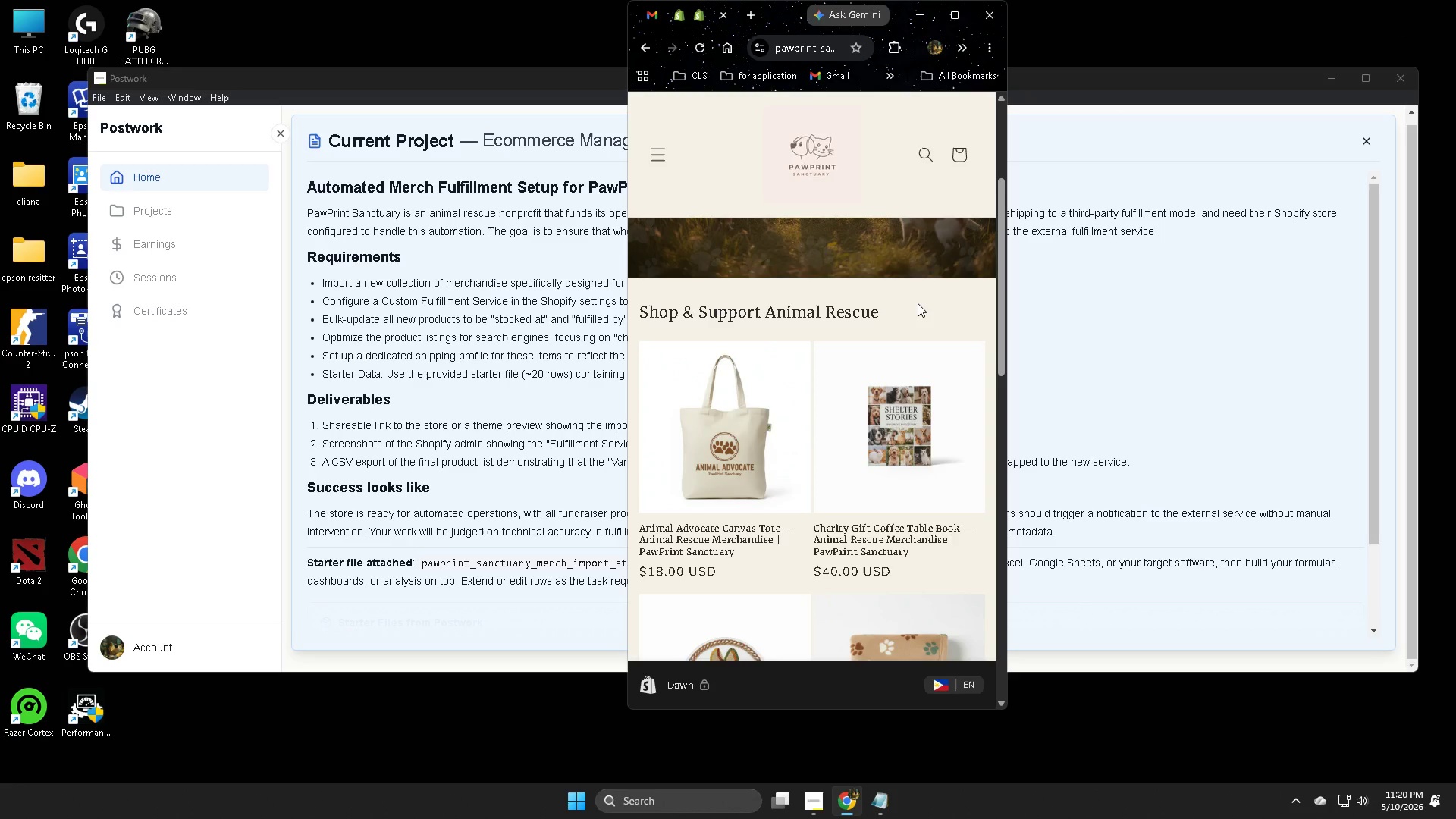 
scroll: coordinate [933, 297], scroll_direction: up, amount: 7.0
 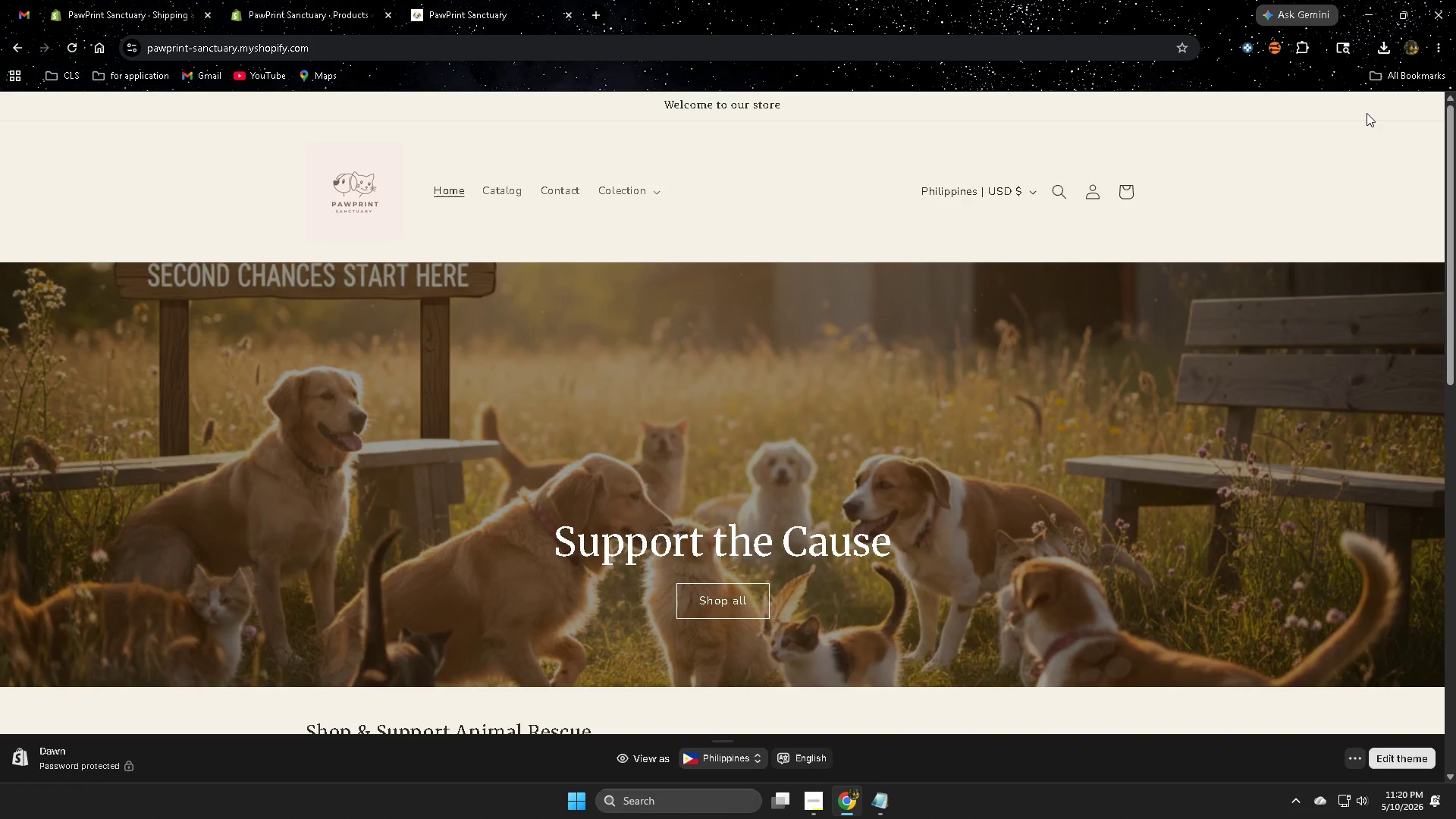 
wait(37.33)
 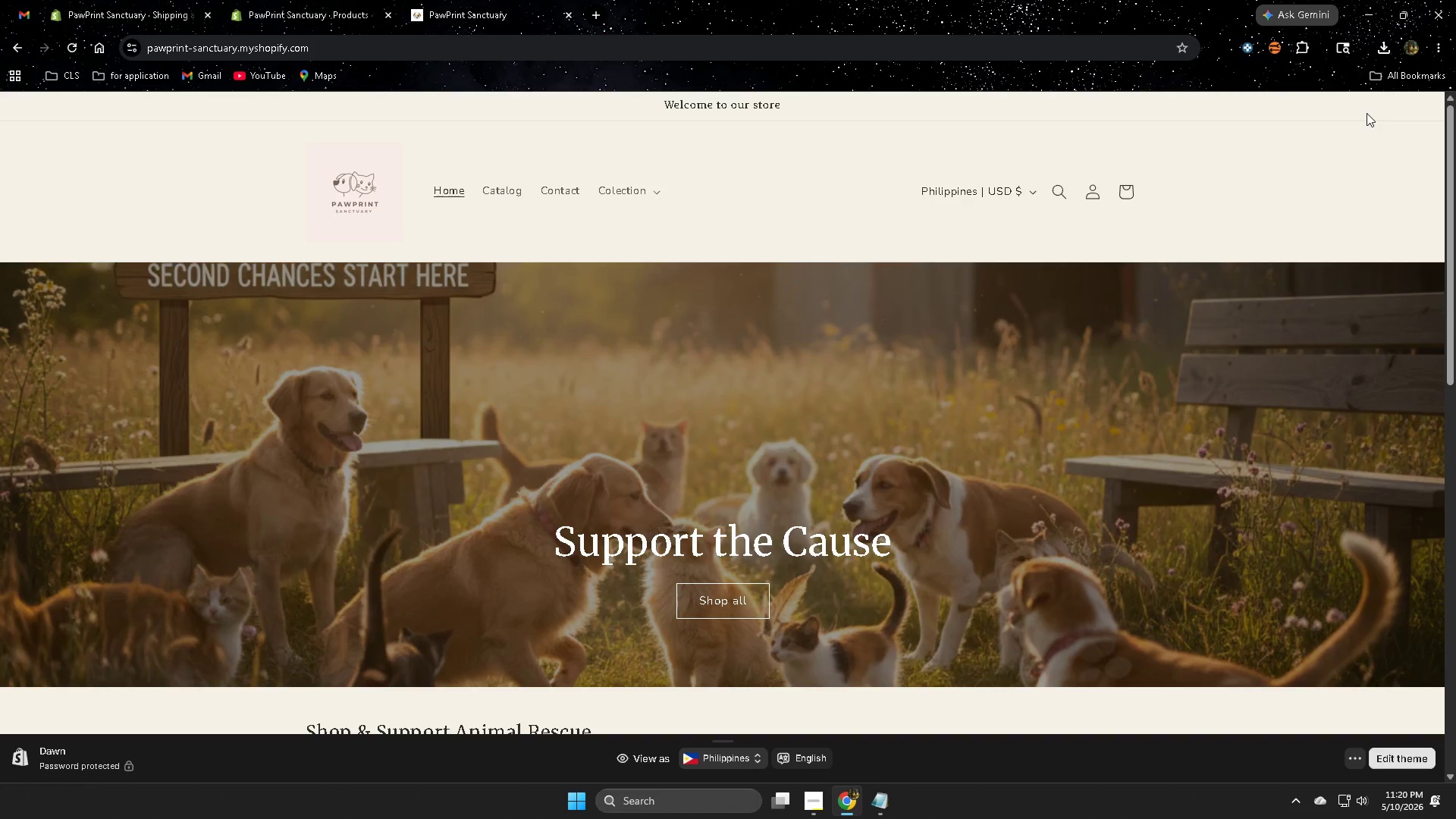 
left_click([1402, 11])
 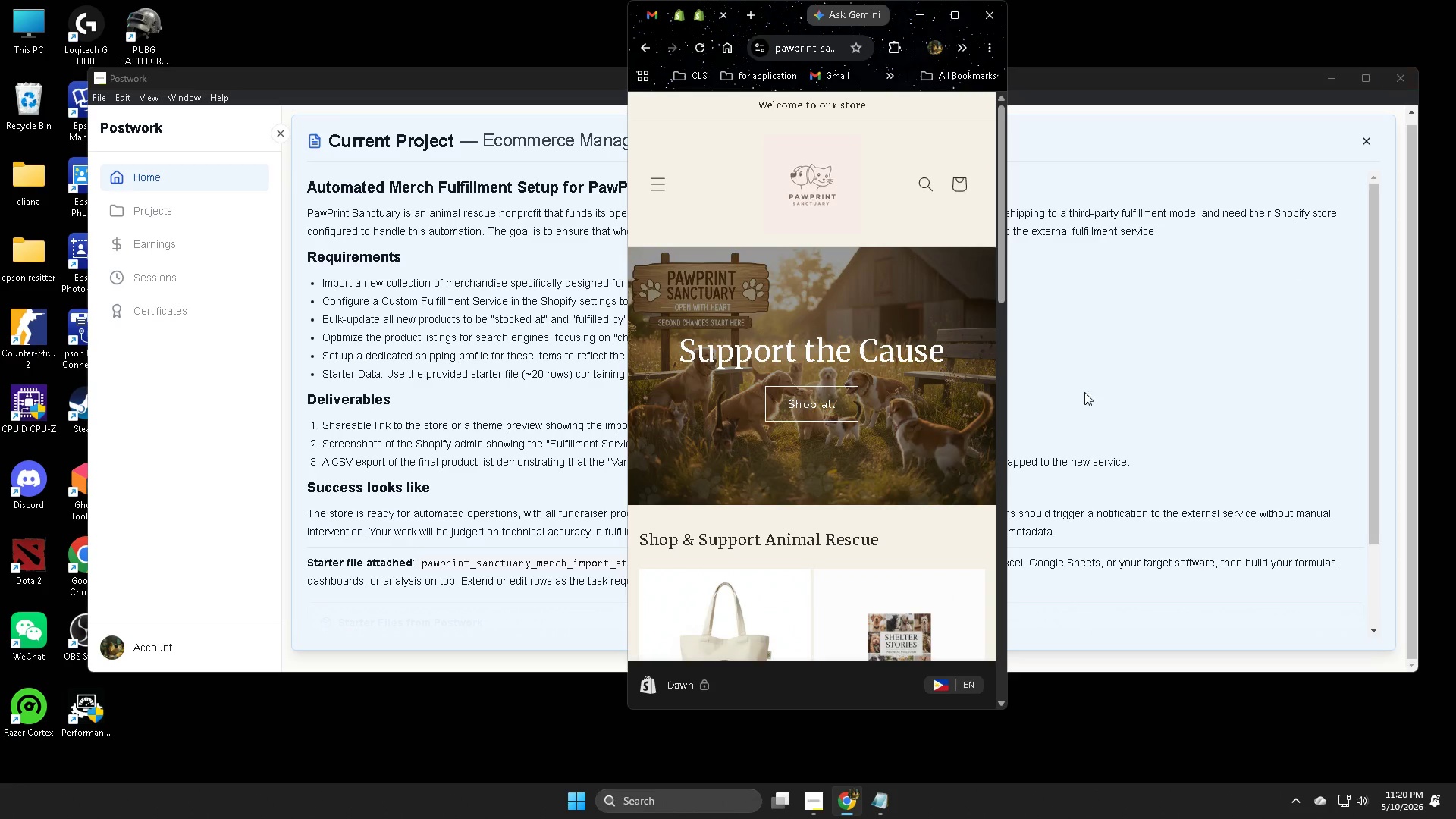 
scroll: coordinate [1292, 441], scroll_direction: down, amount: 12.0
 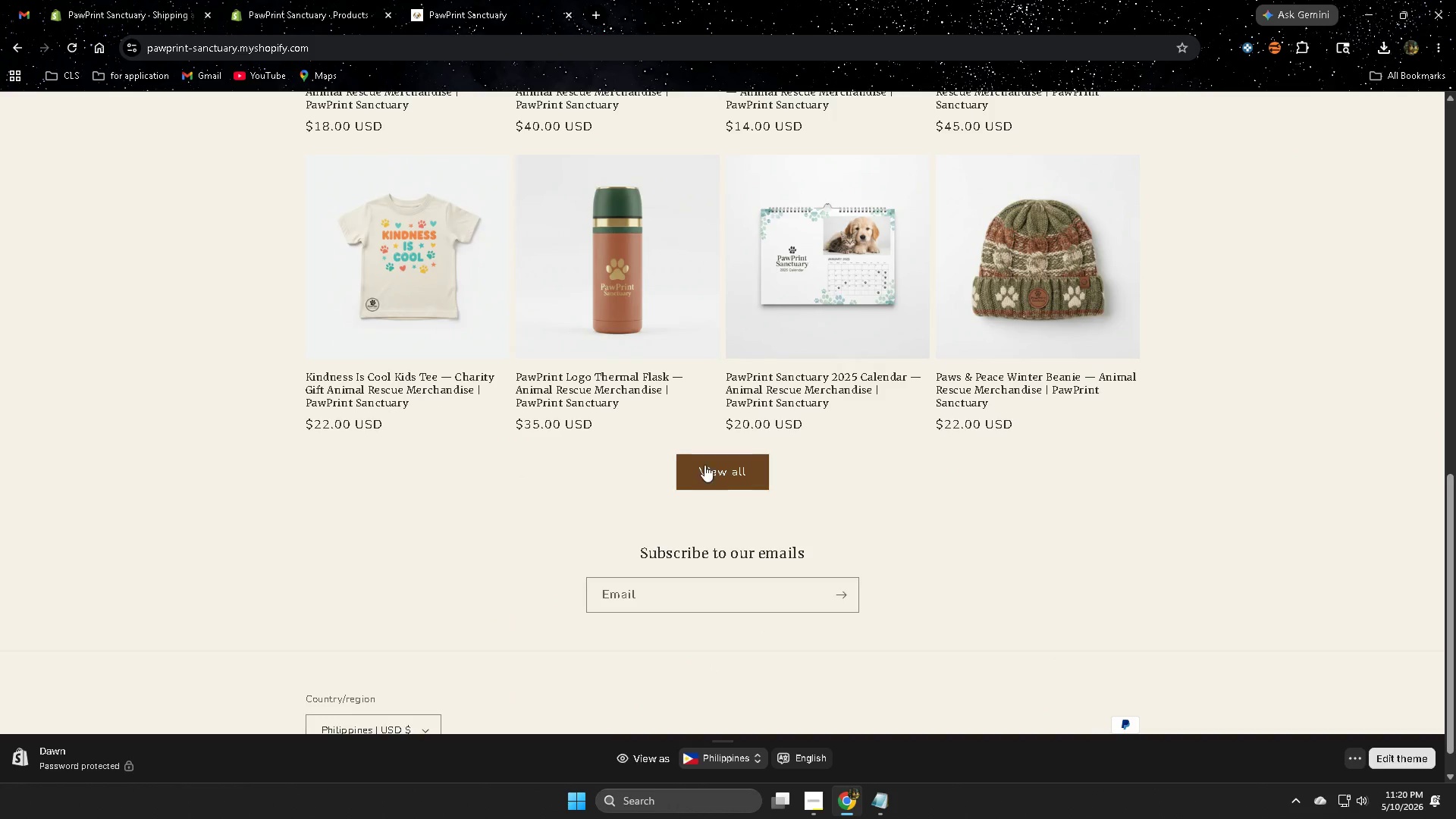 
left_click([735, 463])
 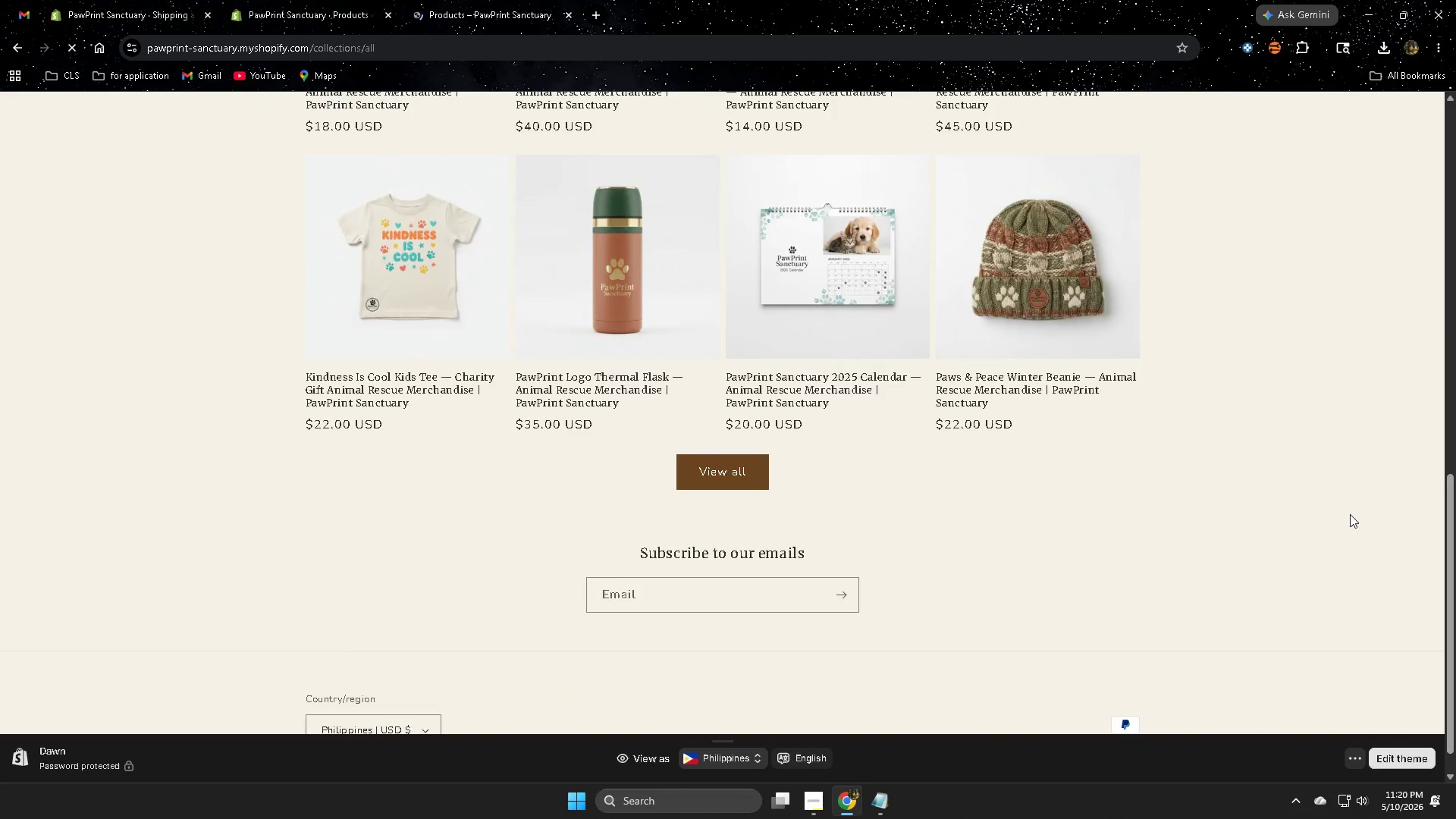 
scroll: coordinate [1001, 463], scroll_direction: down, amount: 14.0
 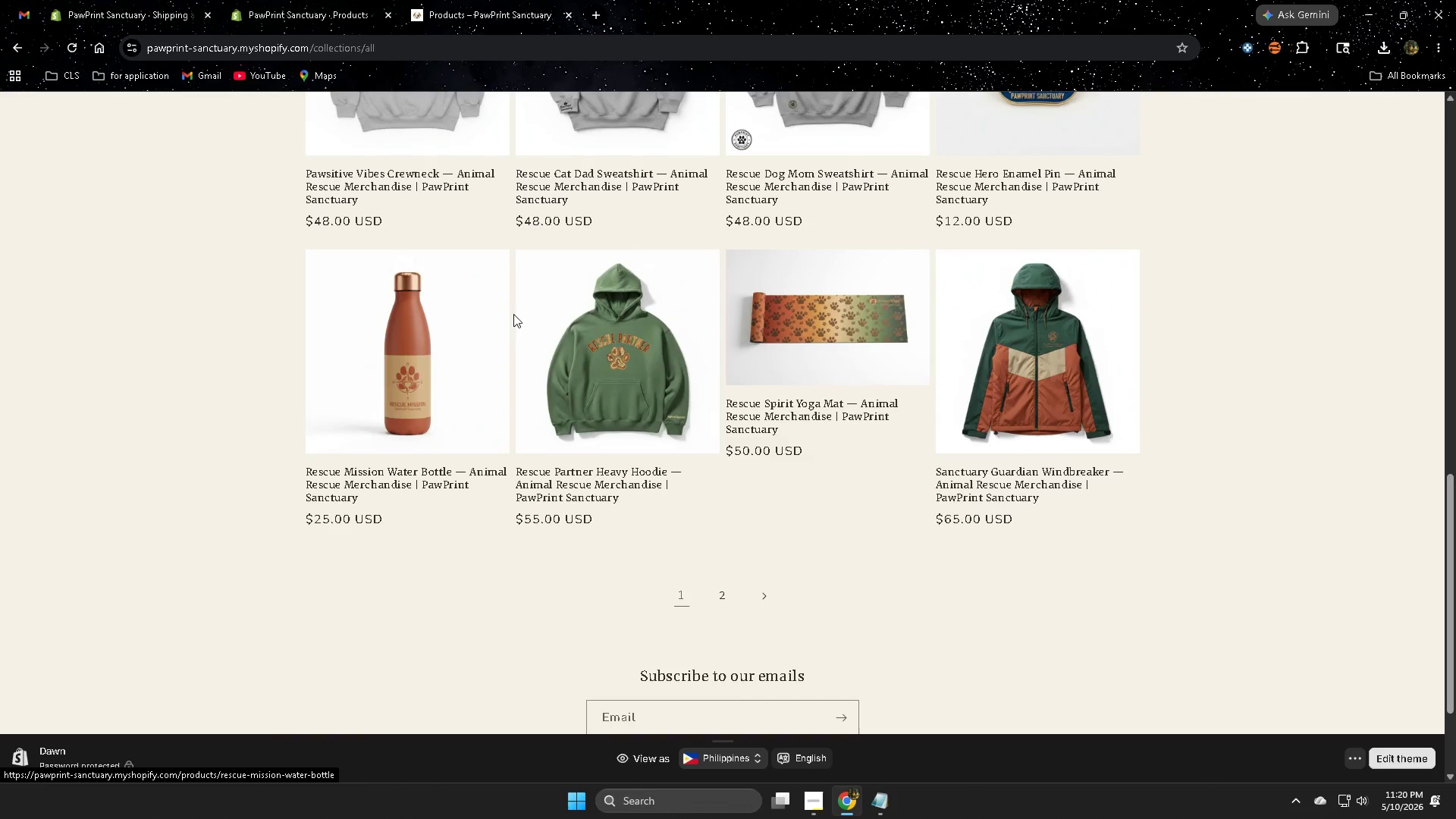 
scroll: coordinate [1068, 477], scroll_direction: up, amount: 14.0
 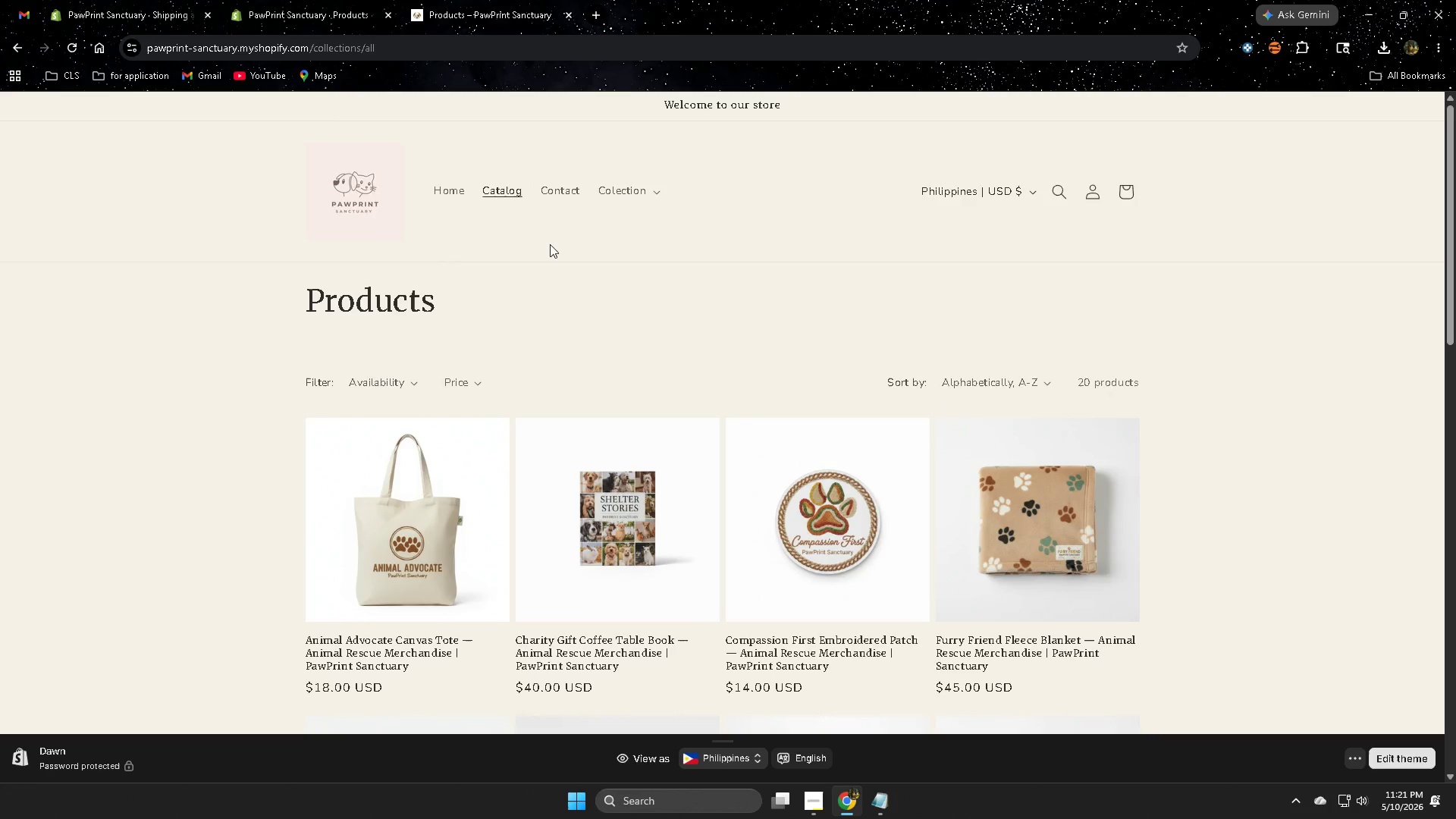 
left_click([820, 802])